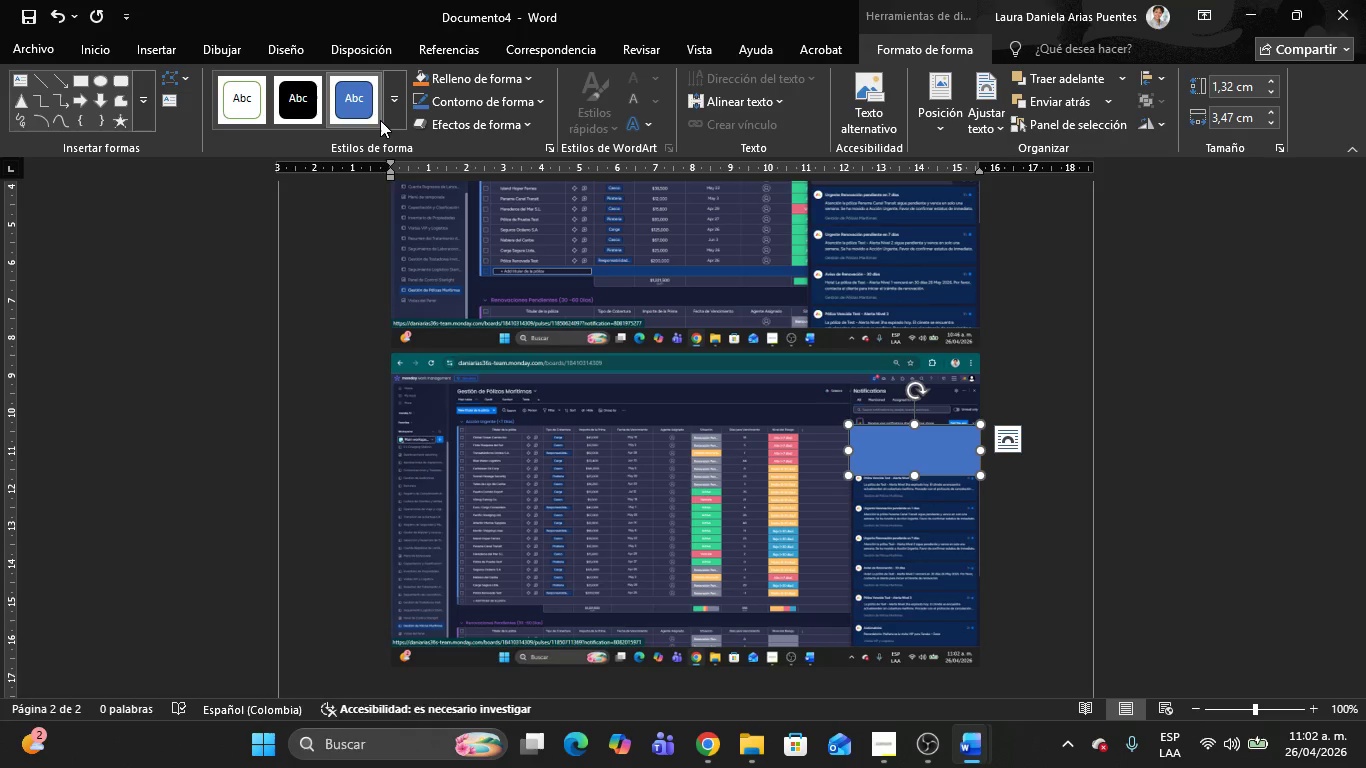 
left_click([389, 114])
 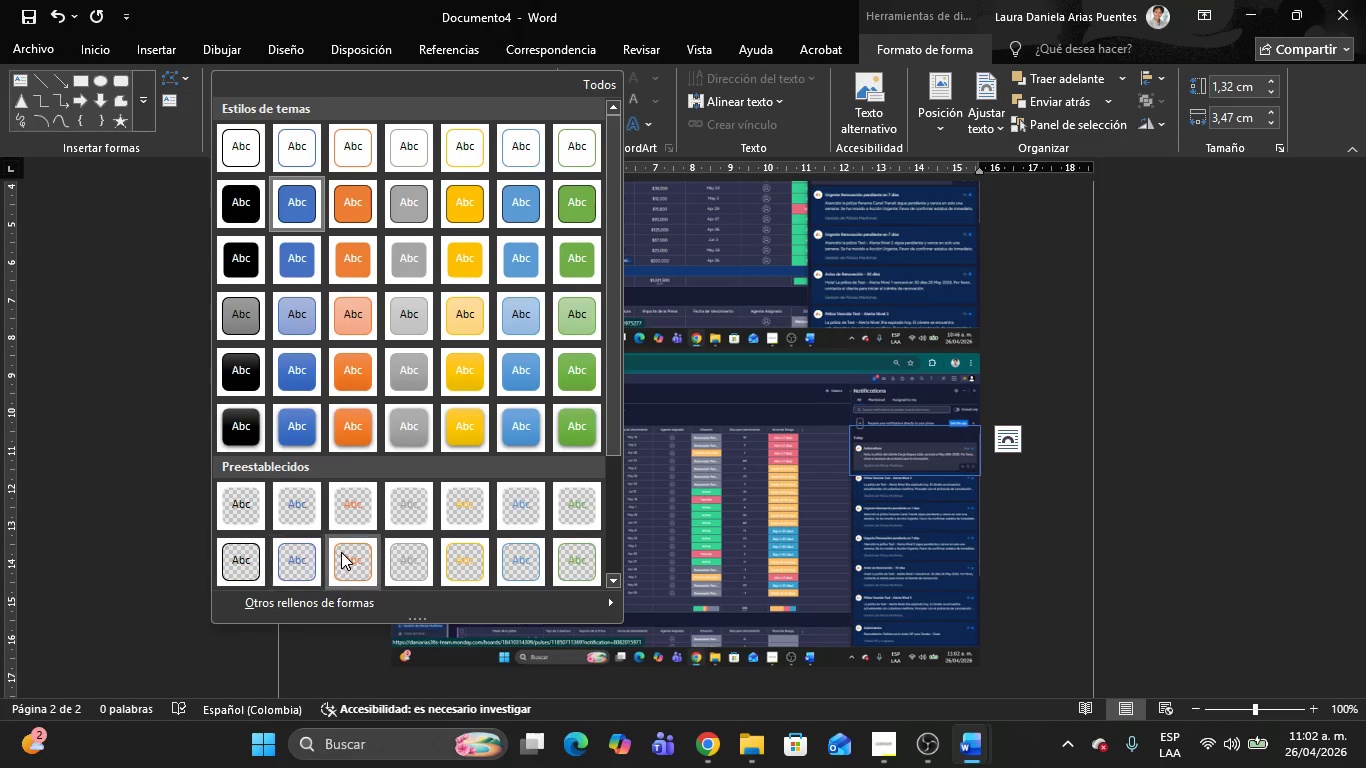 
left_click([356, 552])
 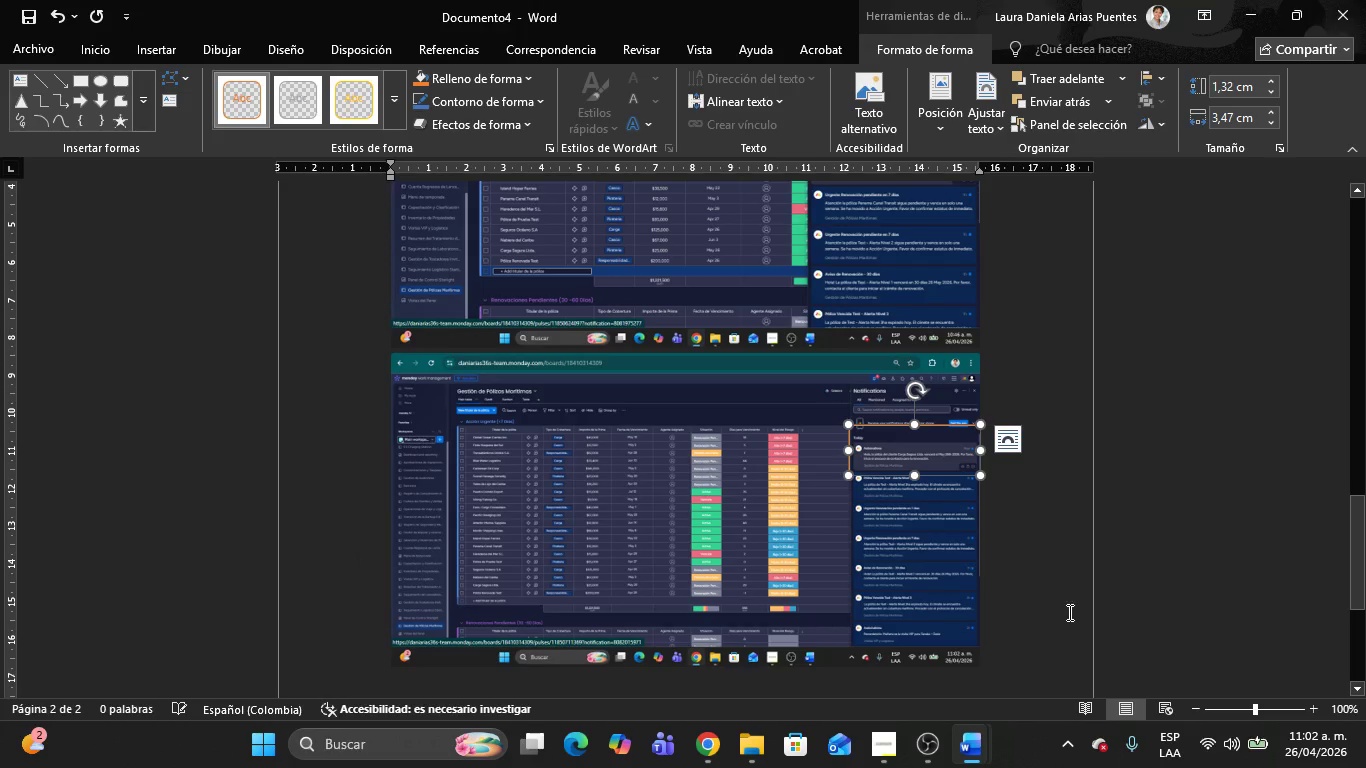 
left_click([1068, 612])
 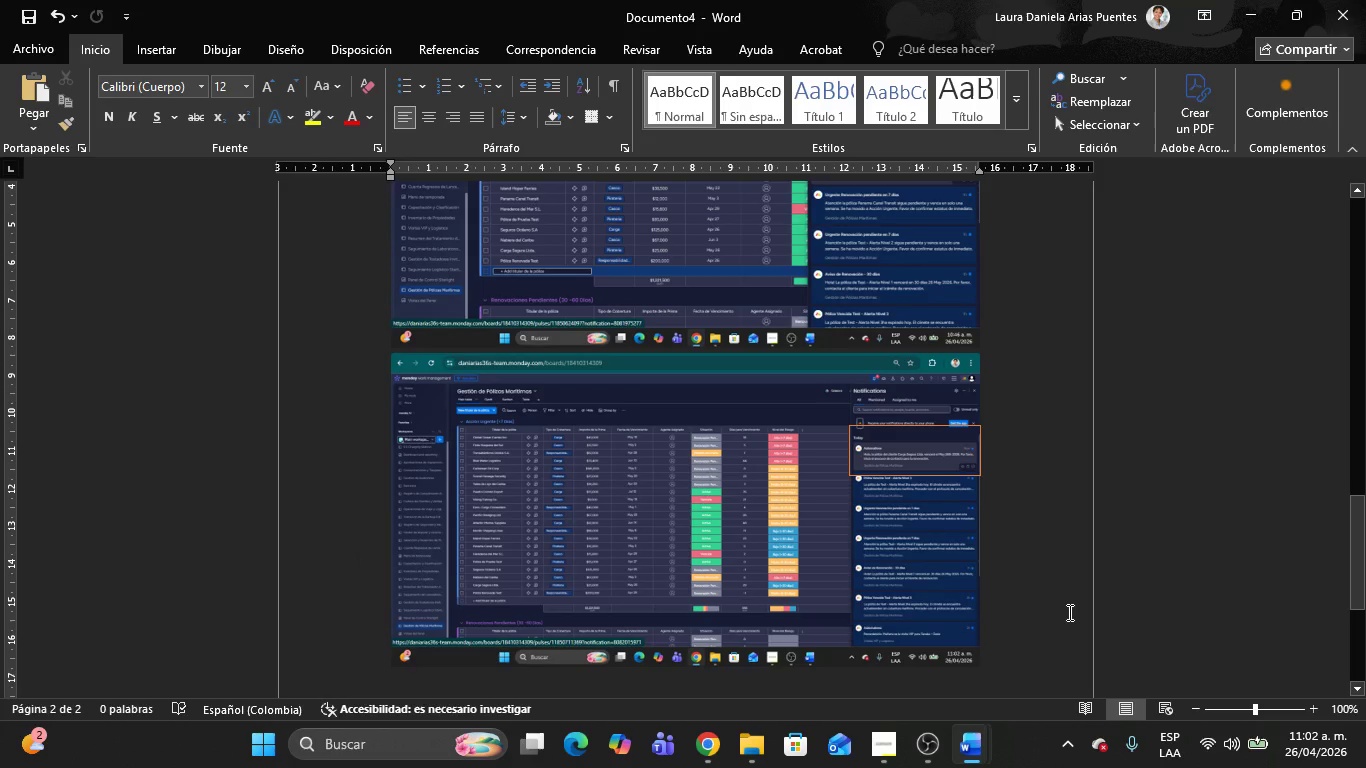 
key(Alt+AltLeft)
 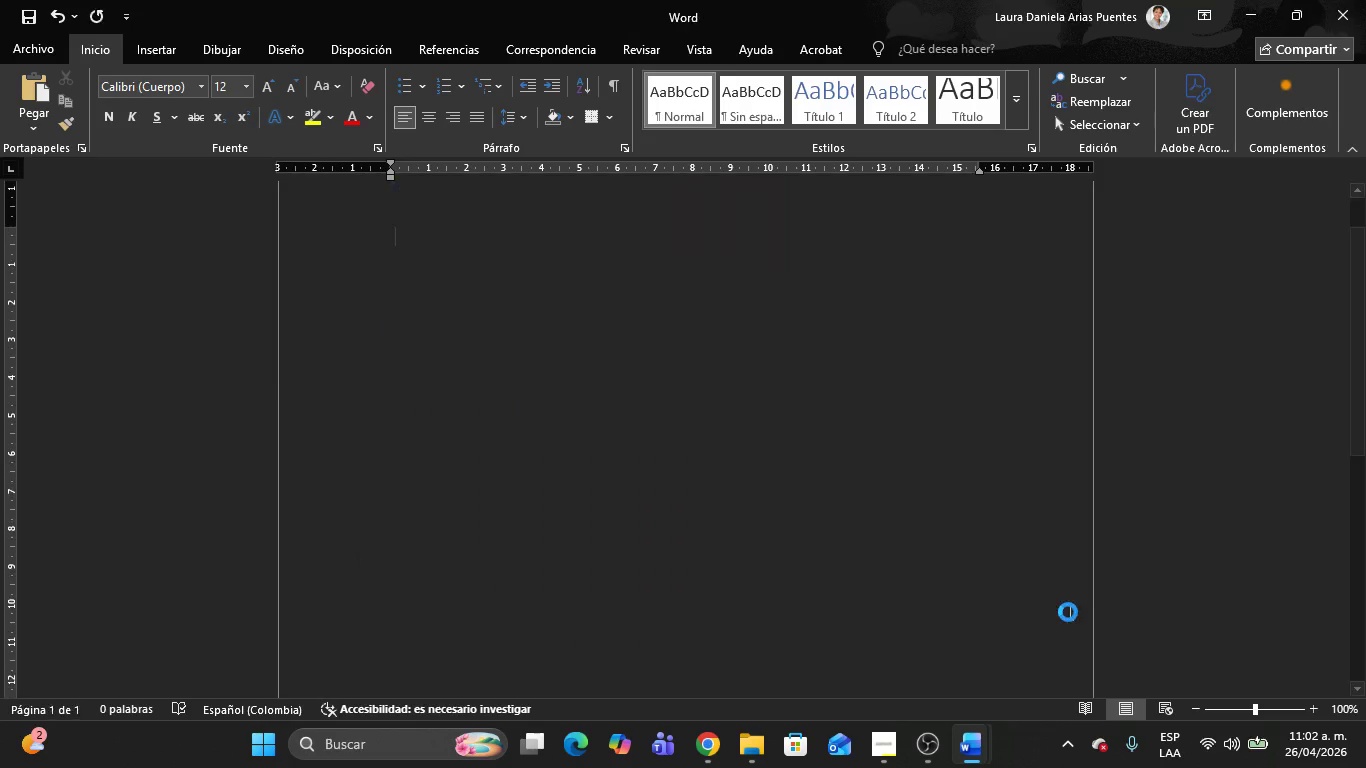 
key(Alt+Tab)
 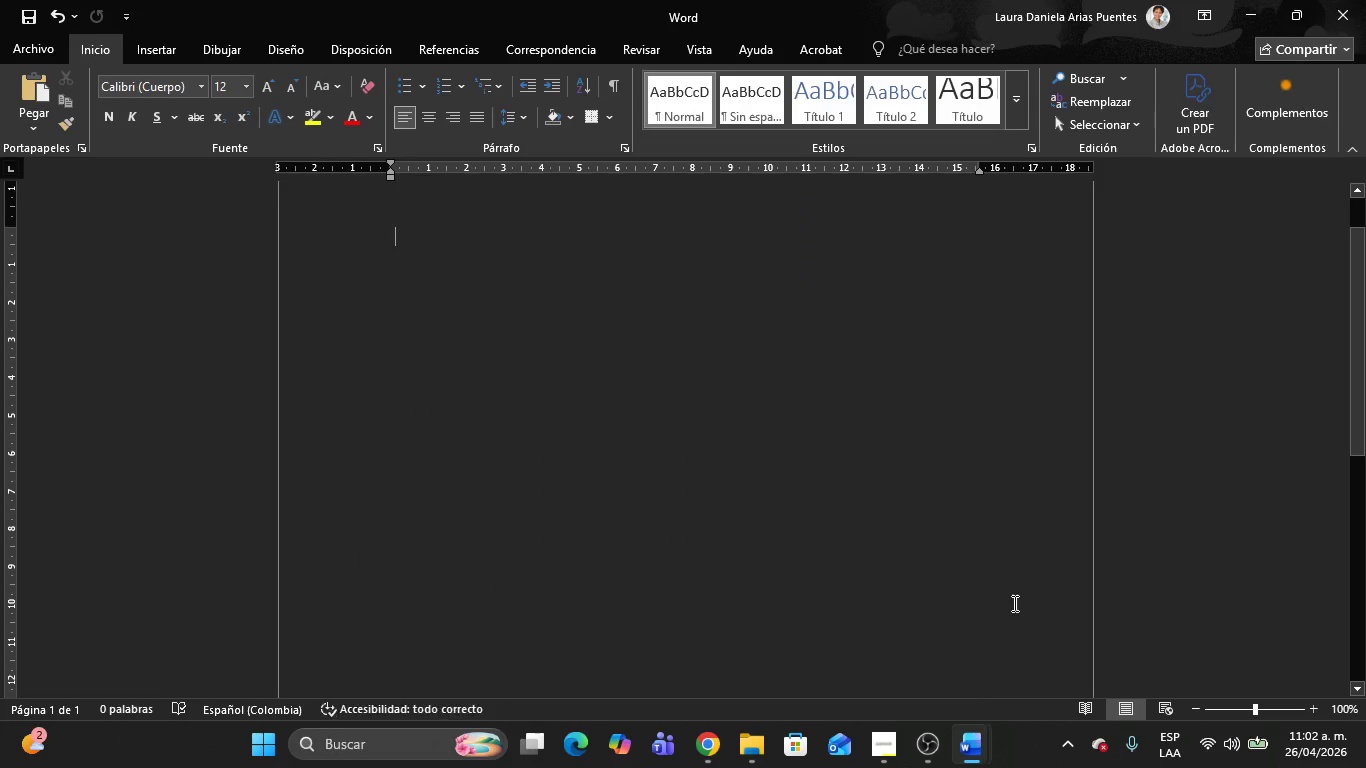 
key(Alt+AltLeft)
 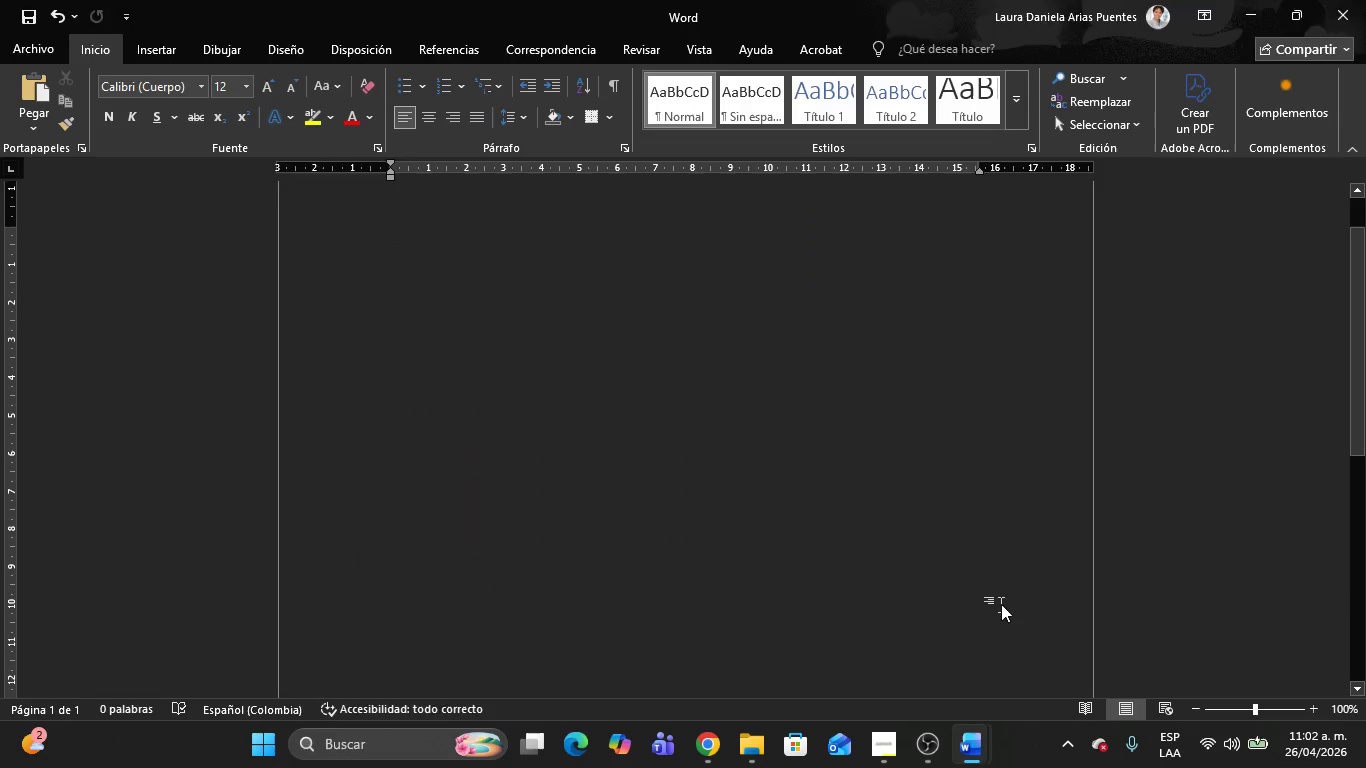 
key(Alt+Tab)
 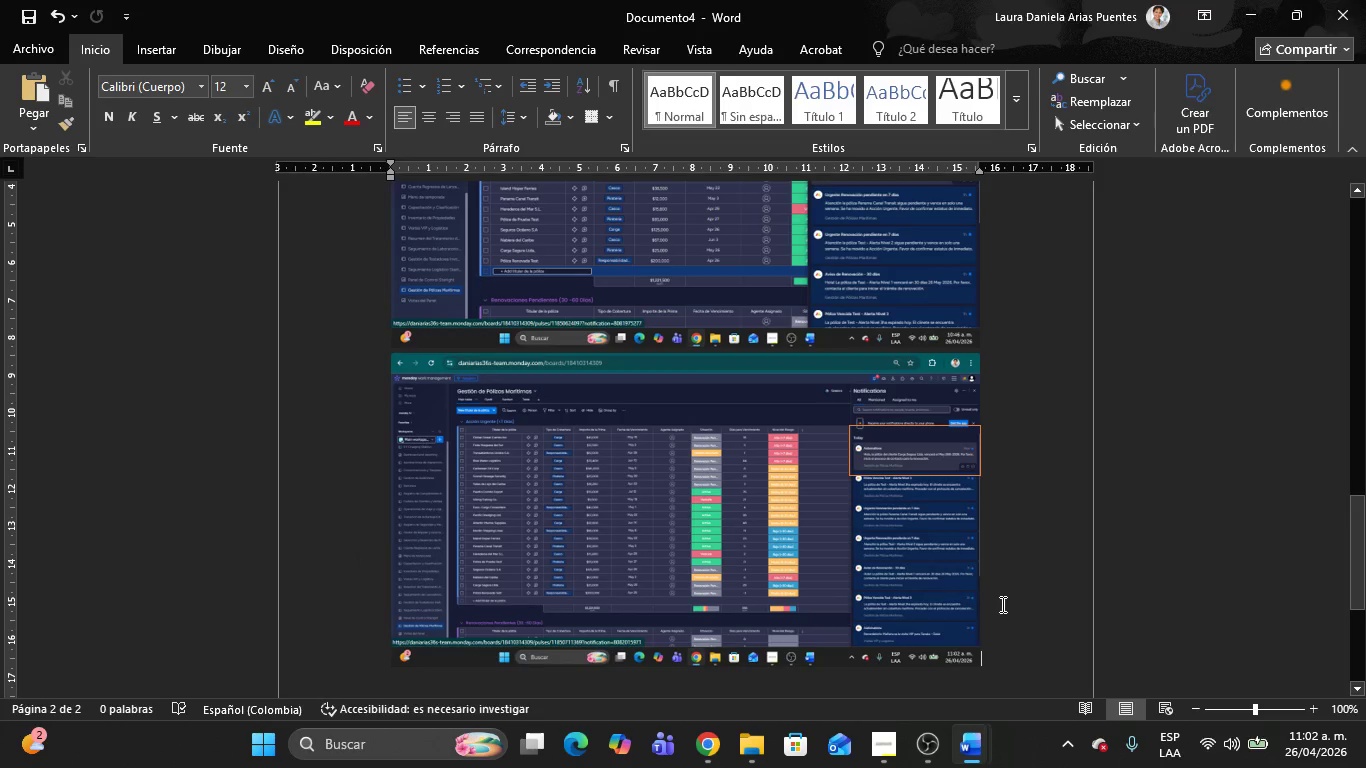 
key(Alt+Tab)
 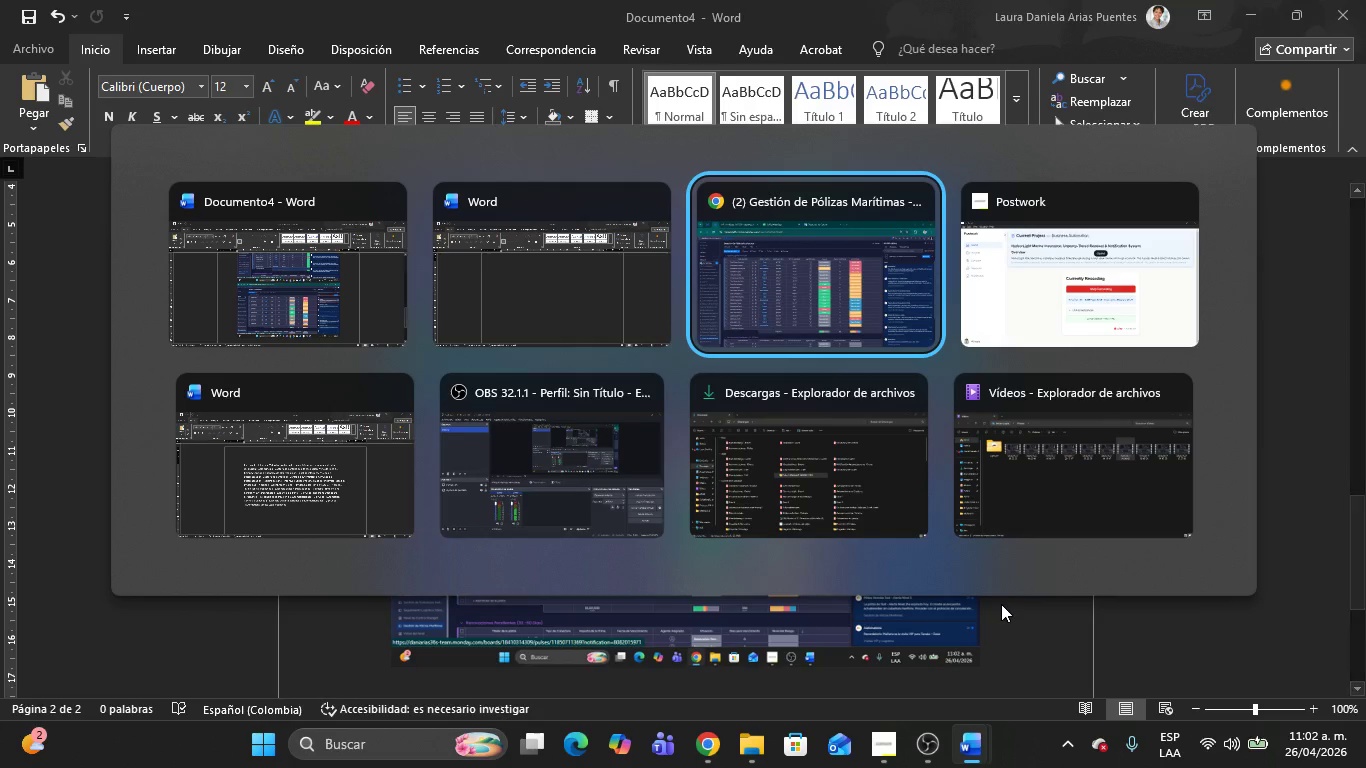 
key(Alt+Tab)
 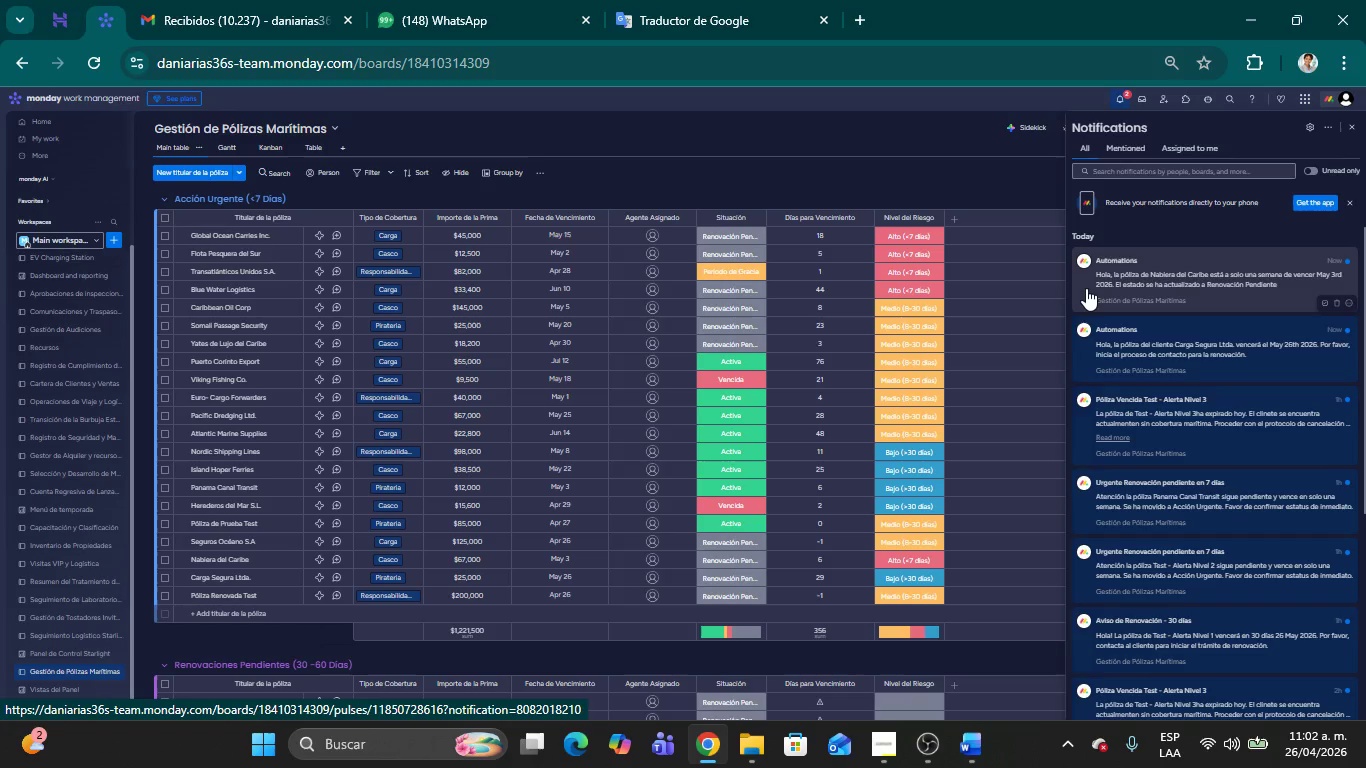 
wait(5.48)
 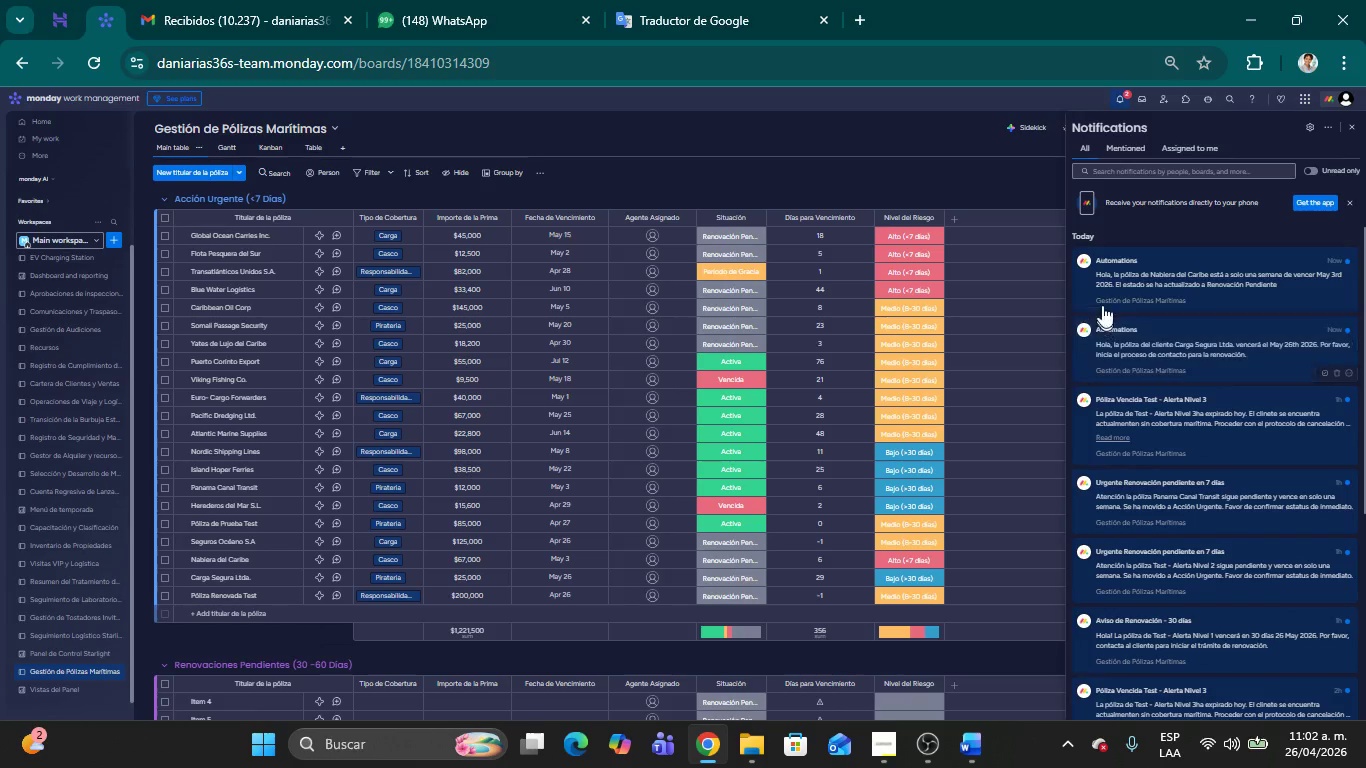 
left_click([941, 172])
 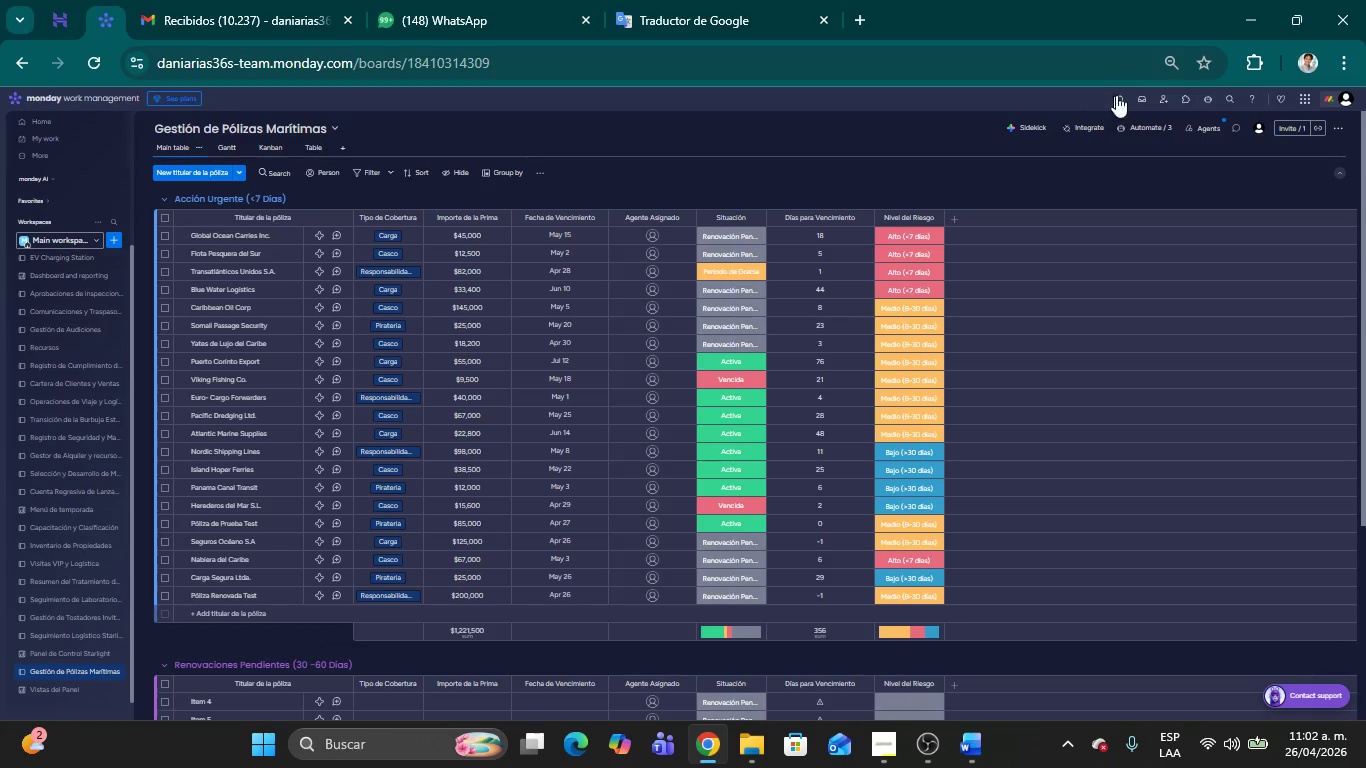 
left_click([1121, 94])
 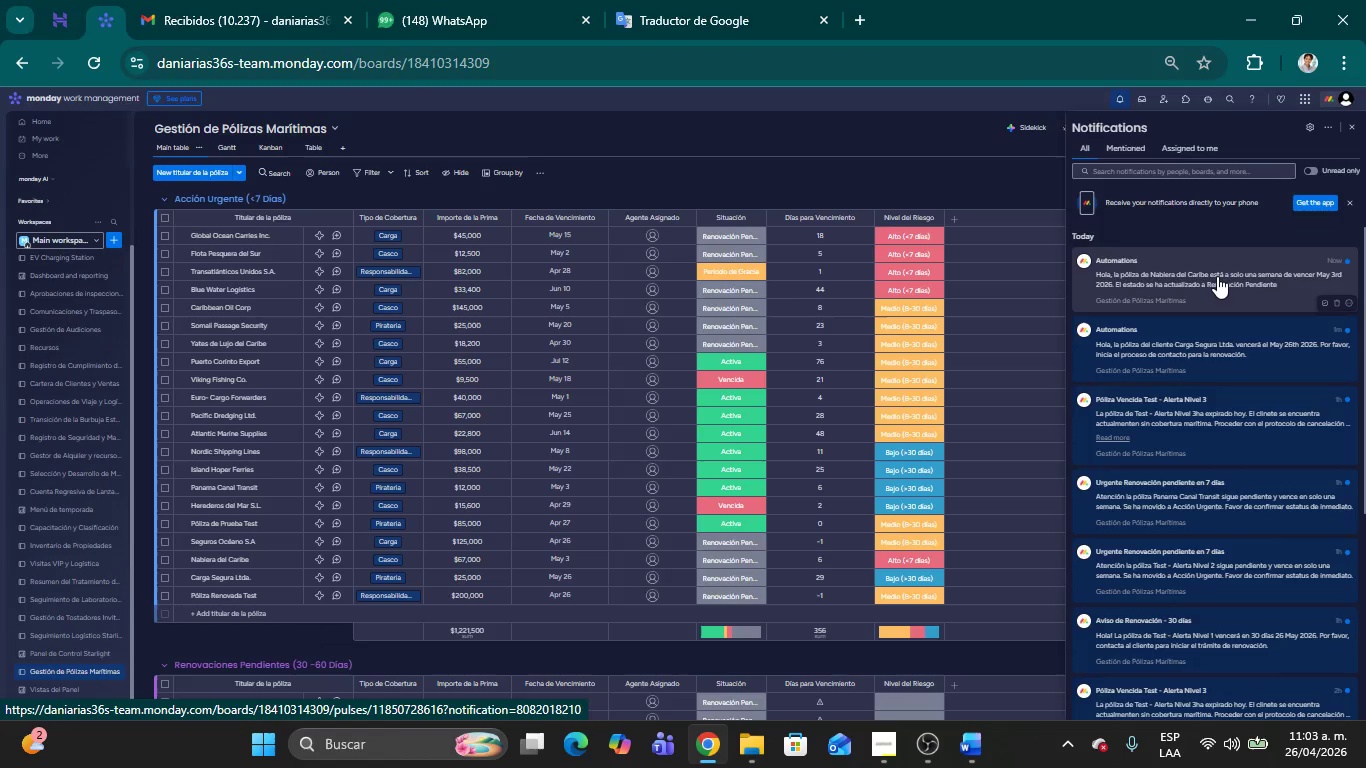 
wait(12.53)
 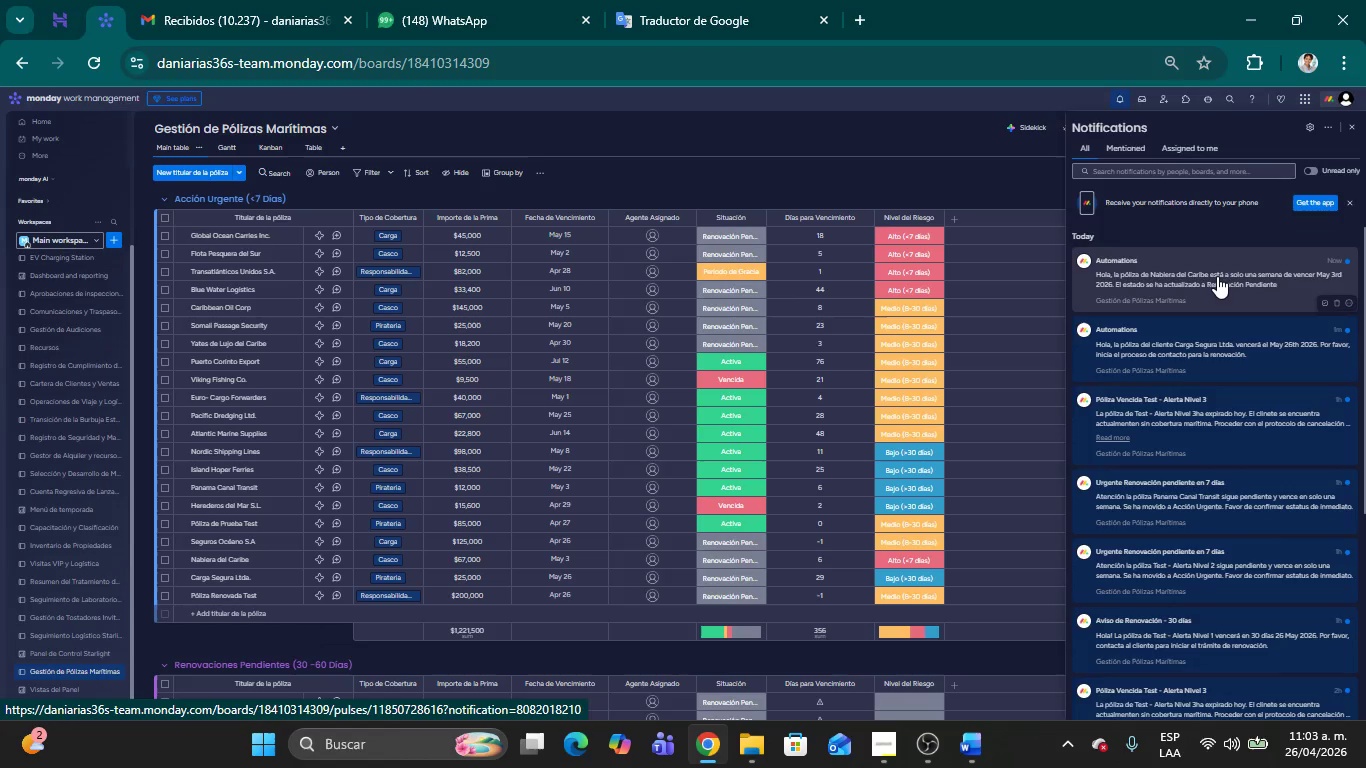 
mouse_move([1124, 378])
 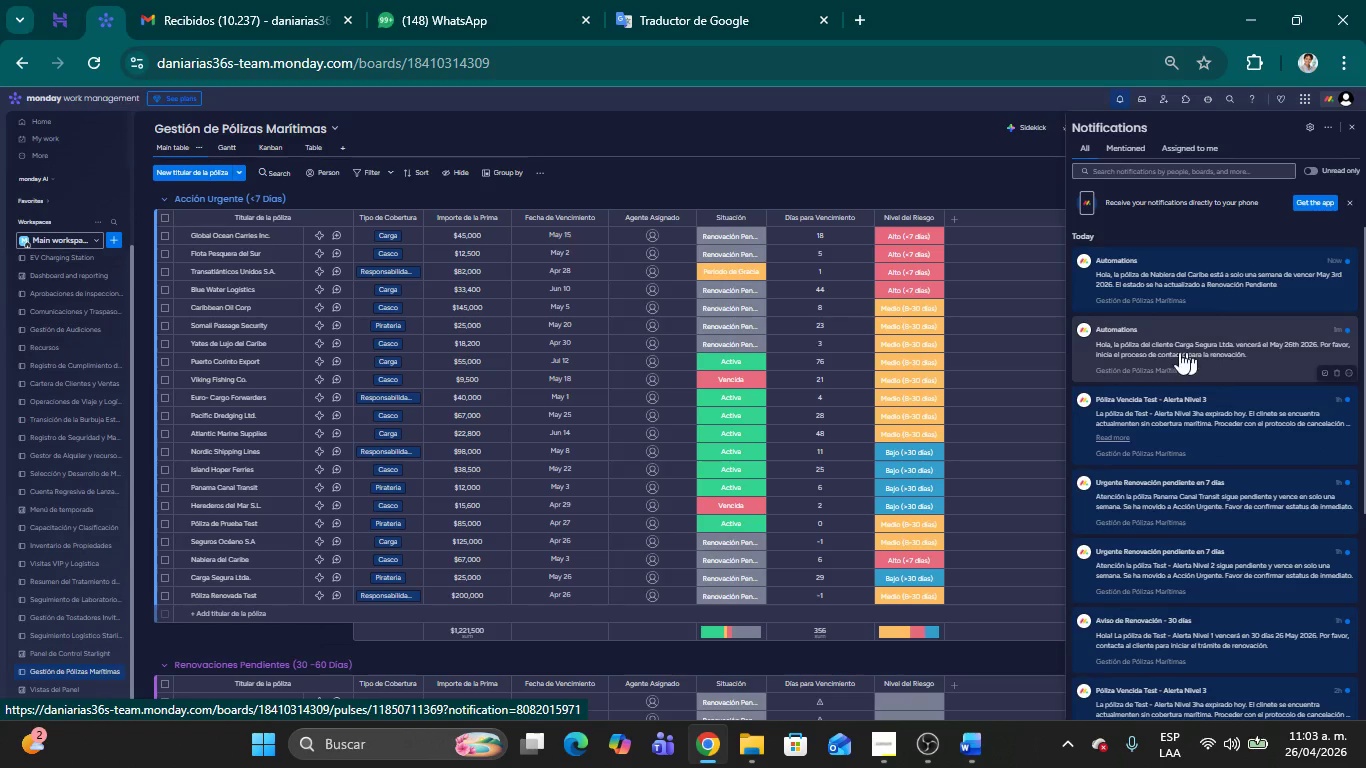 
mouse_move([1176, 350])
 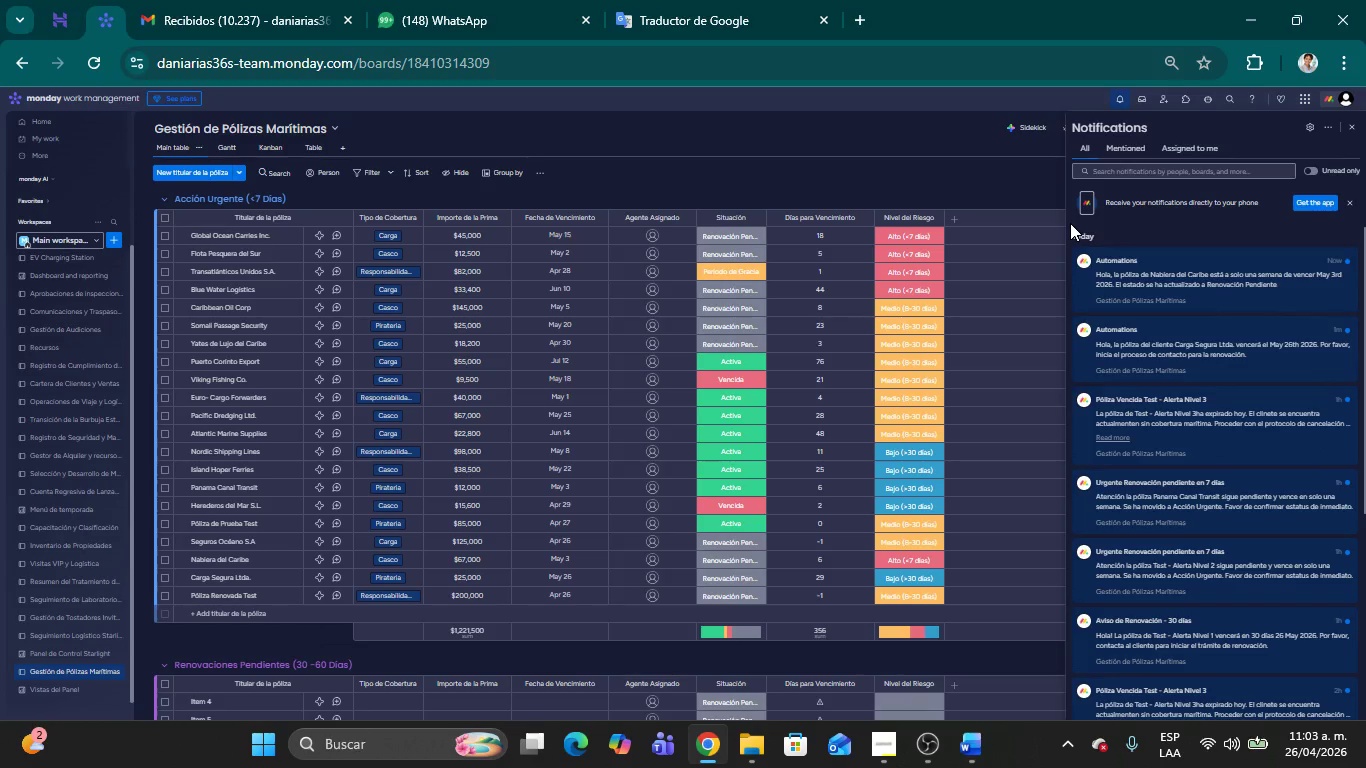 
key(Meta+Shift+MetaLeft)
 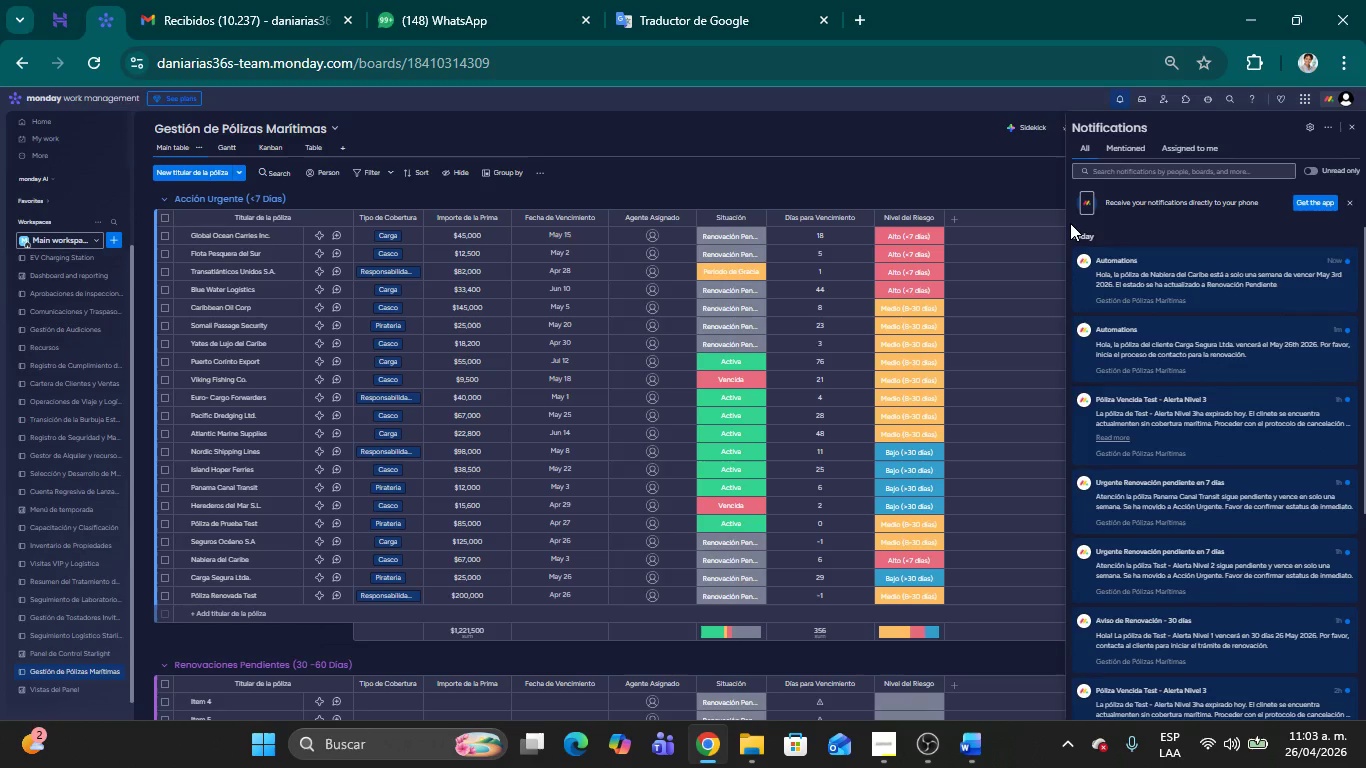 
key(Meta+Shift+S)
 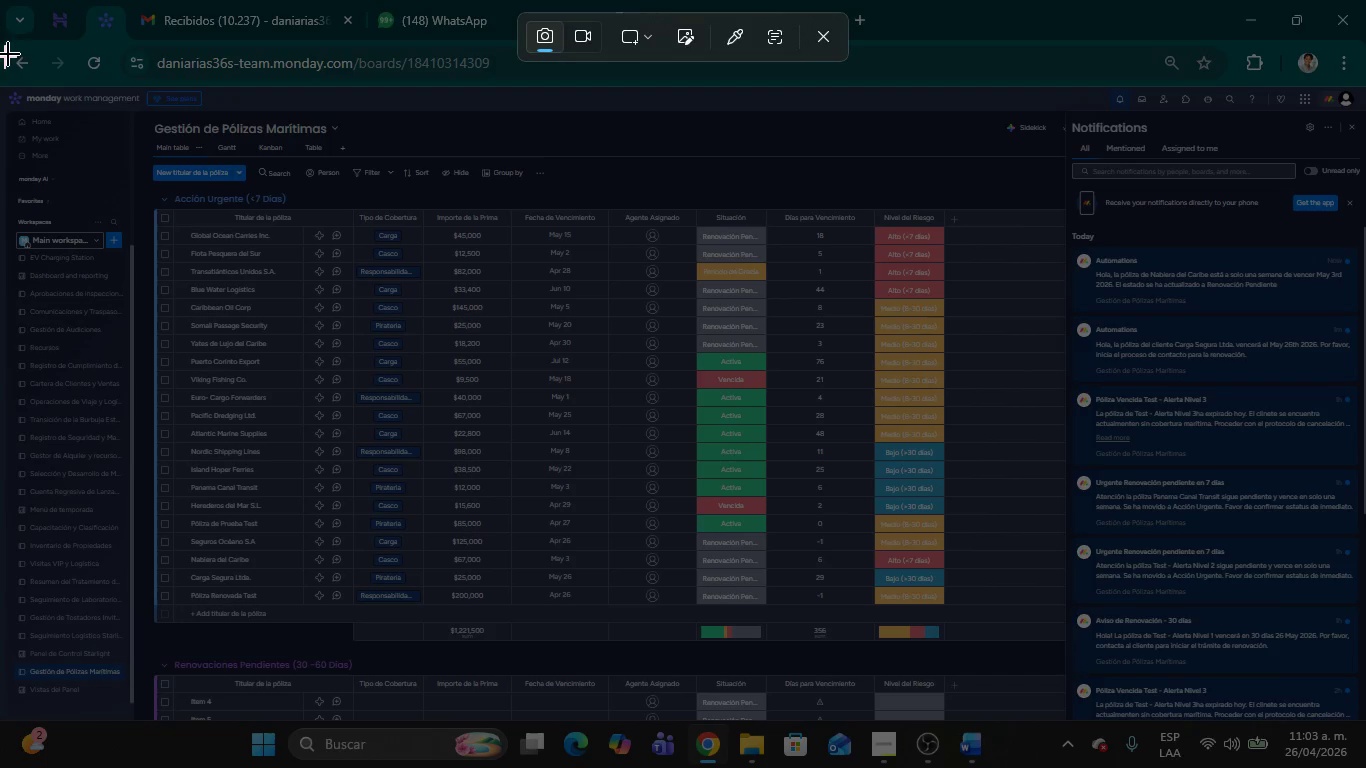 
left_click_drag(start_coordinate=[8, 41], to_coordinate=[1365, 767])
 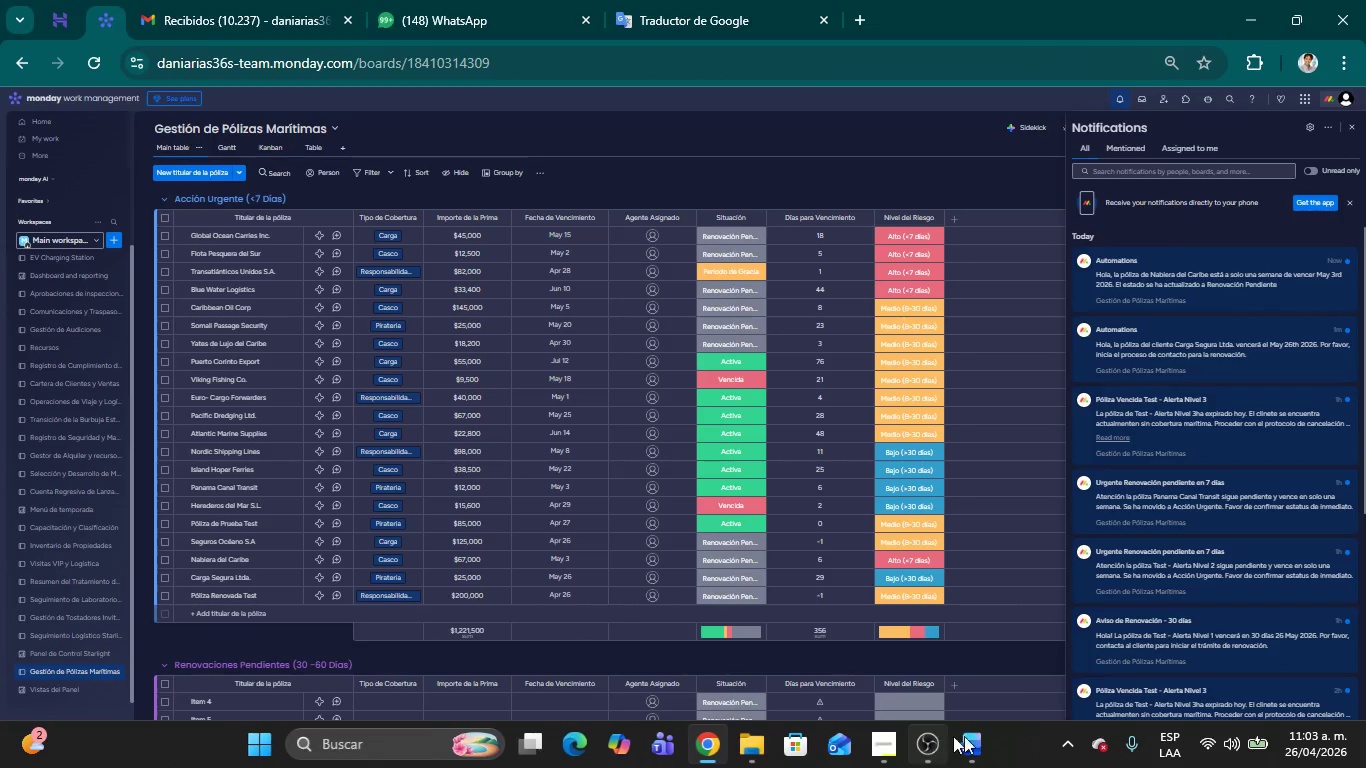 
left_click([973, 741])
 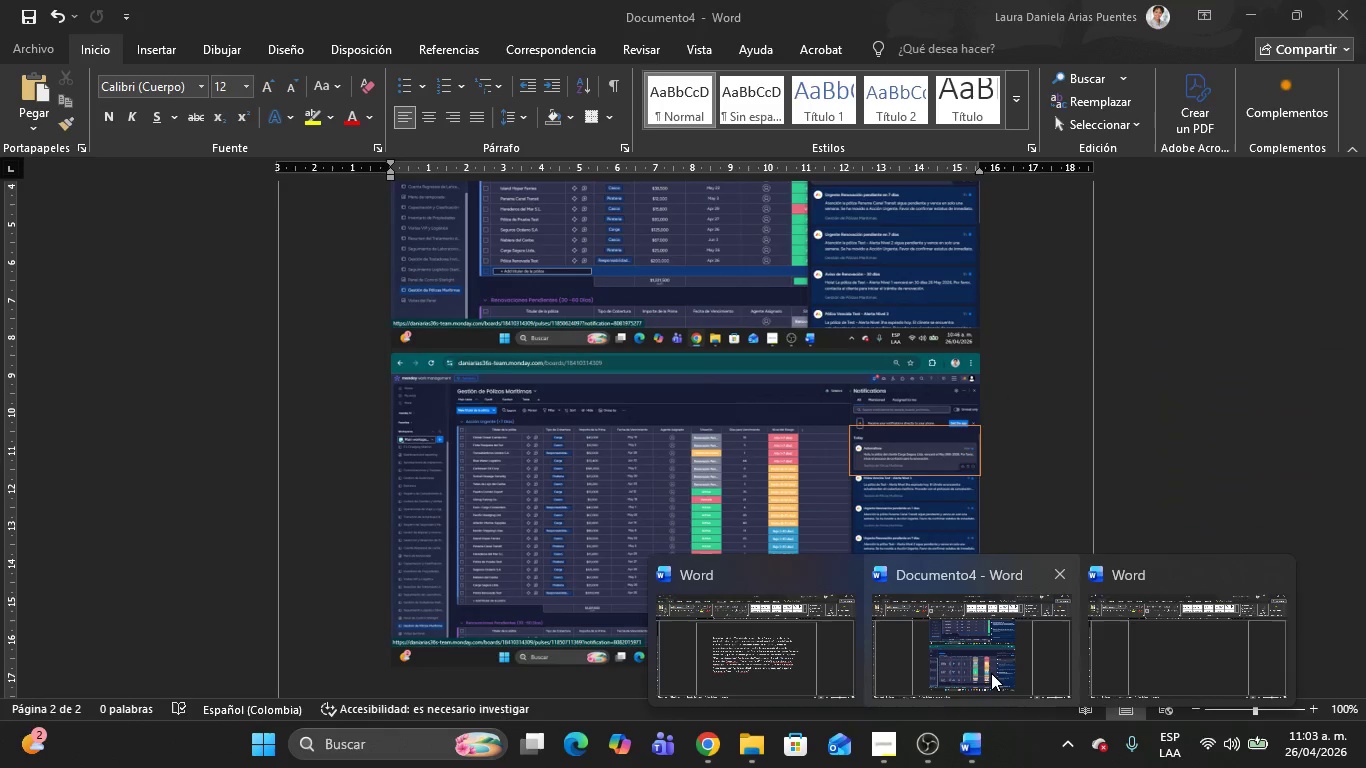 
left_click([991, 673])
 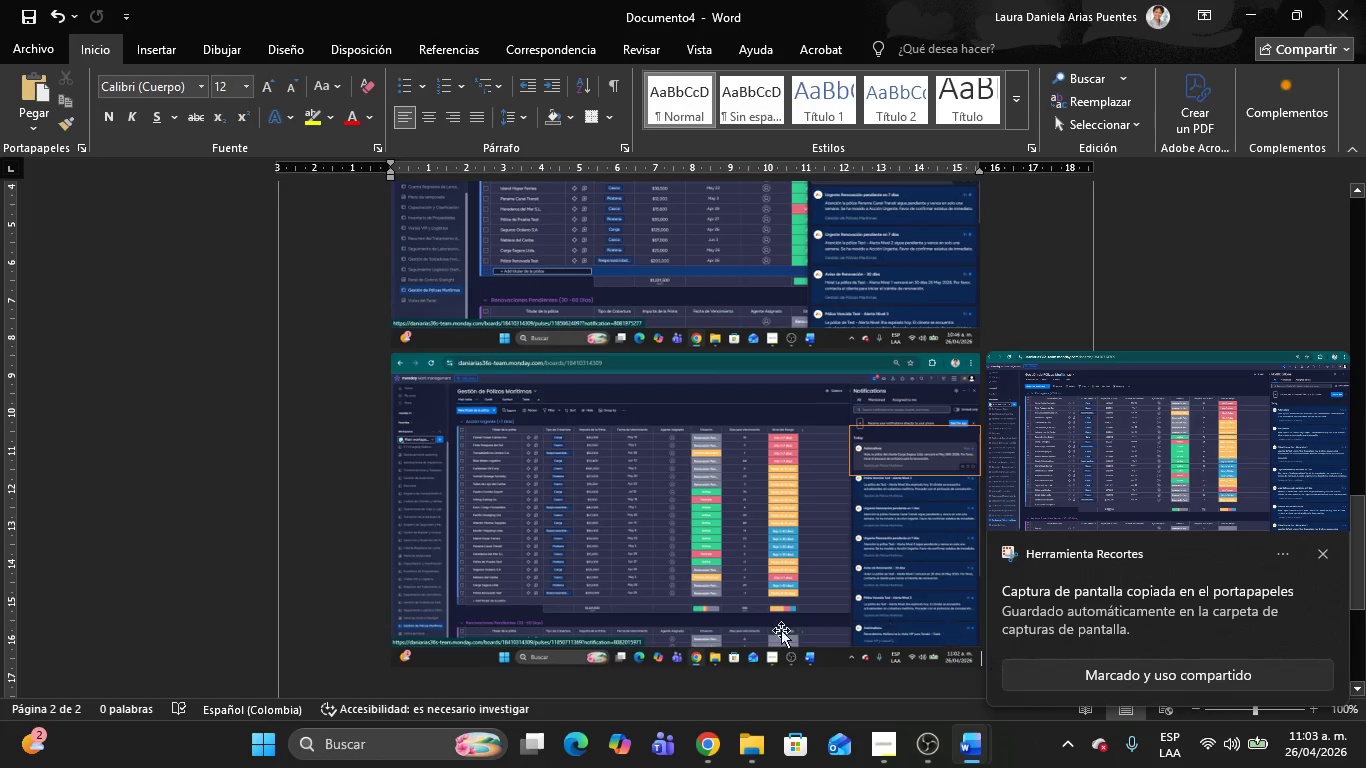 
scroll: coordinate [781, 628], scroll_direction: down, amount: 2.0
 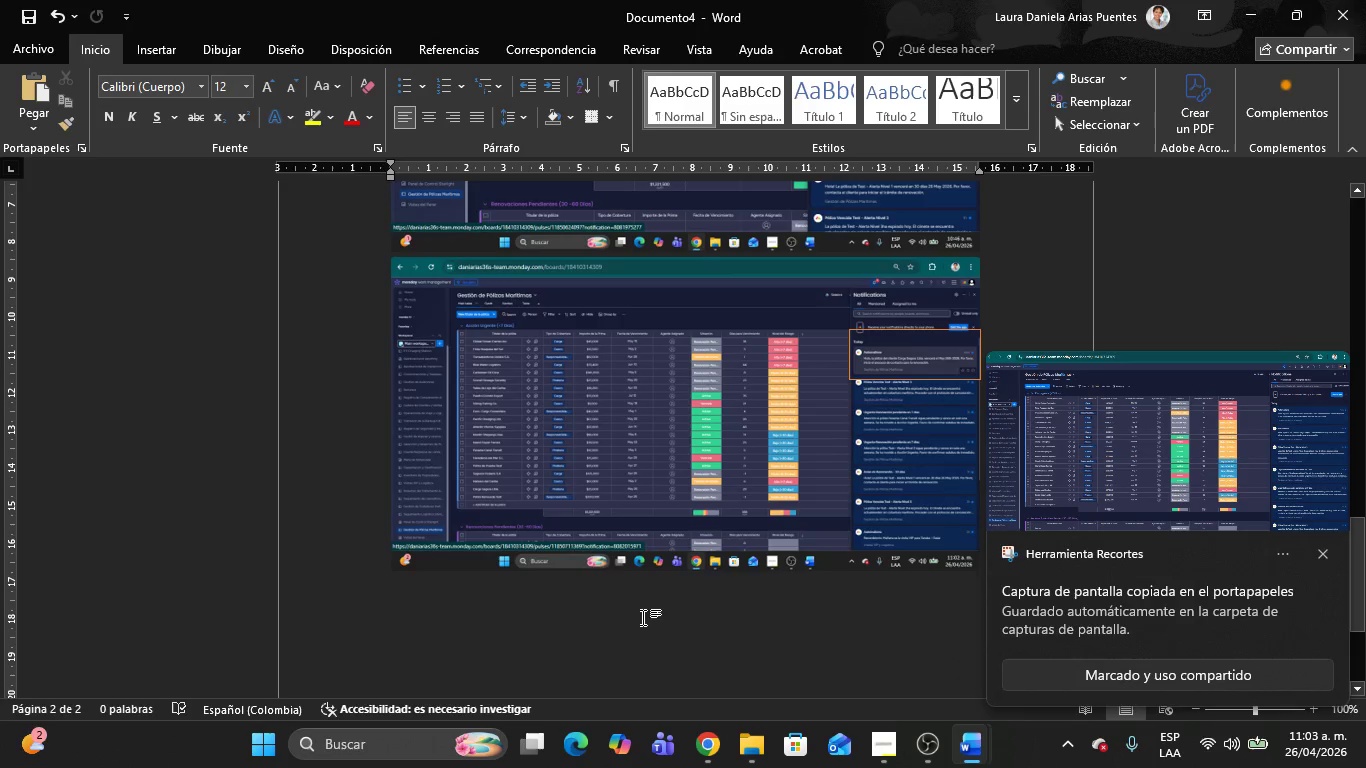 
left_click([643, 617])
 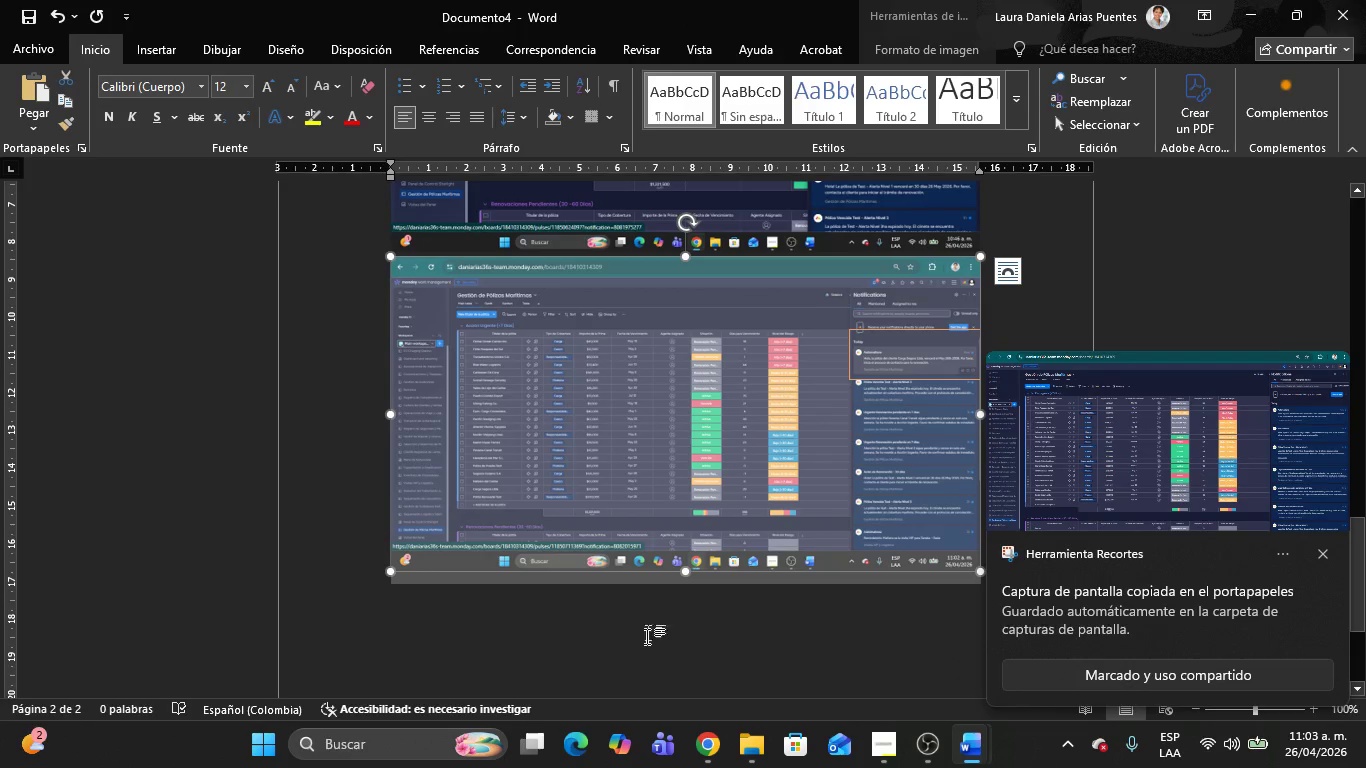 
left_click([642, 652])
 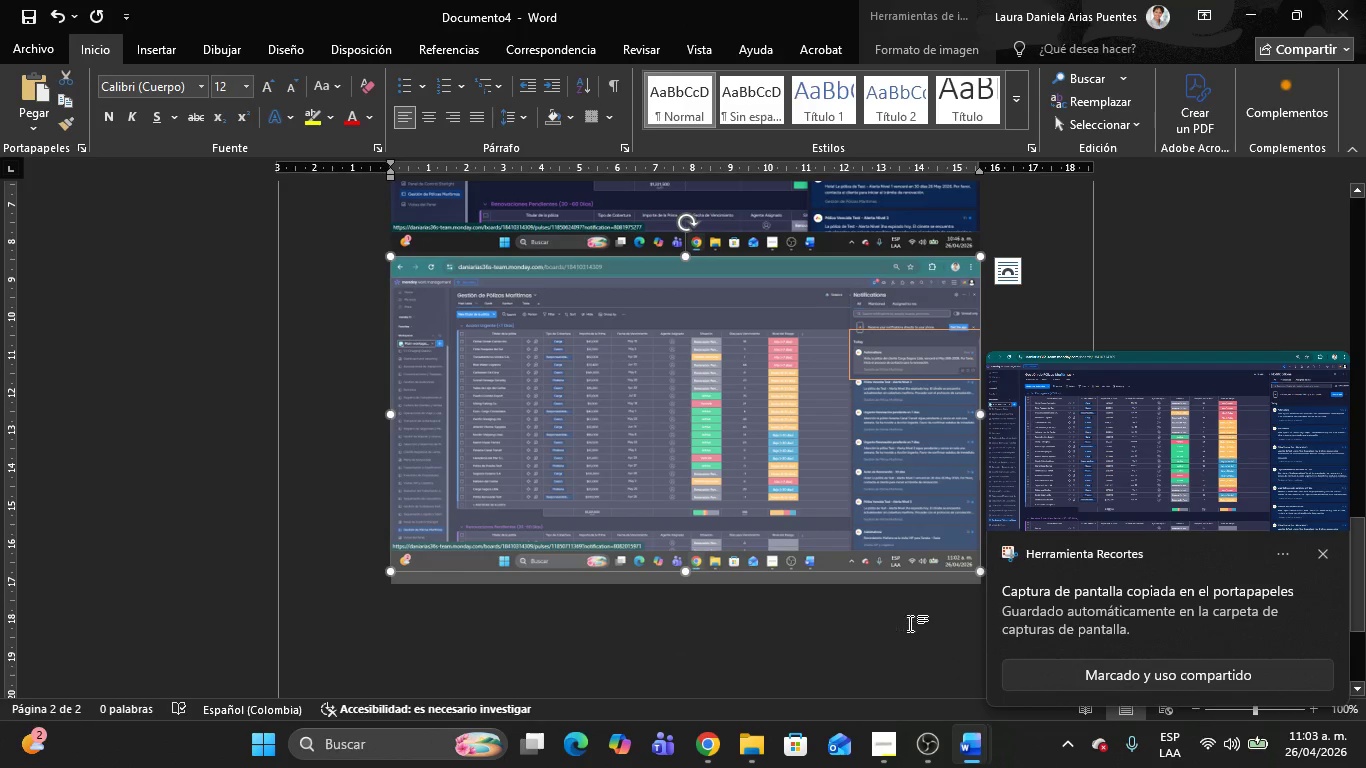 
left_click([911, 622])
 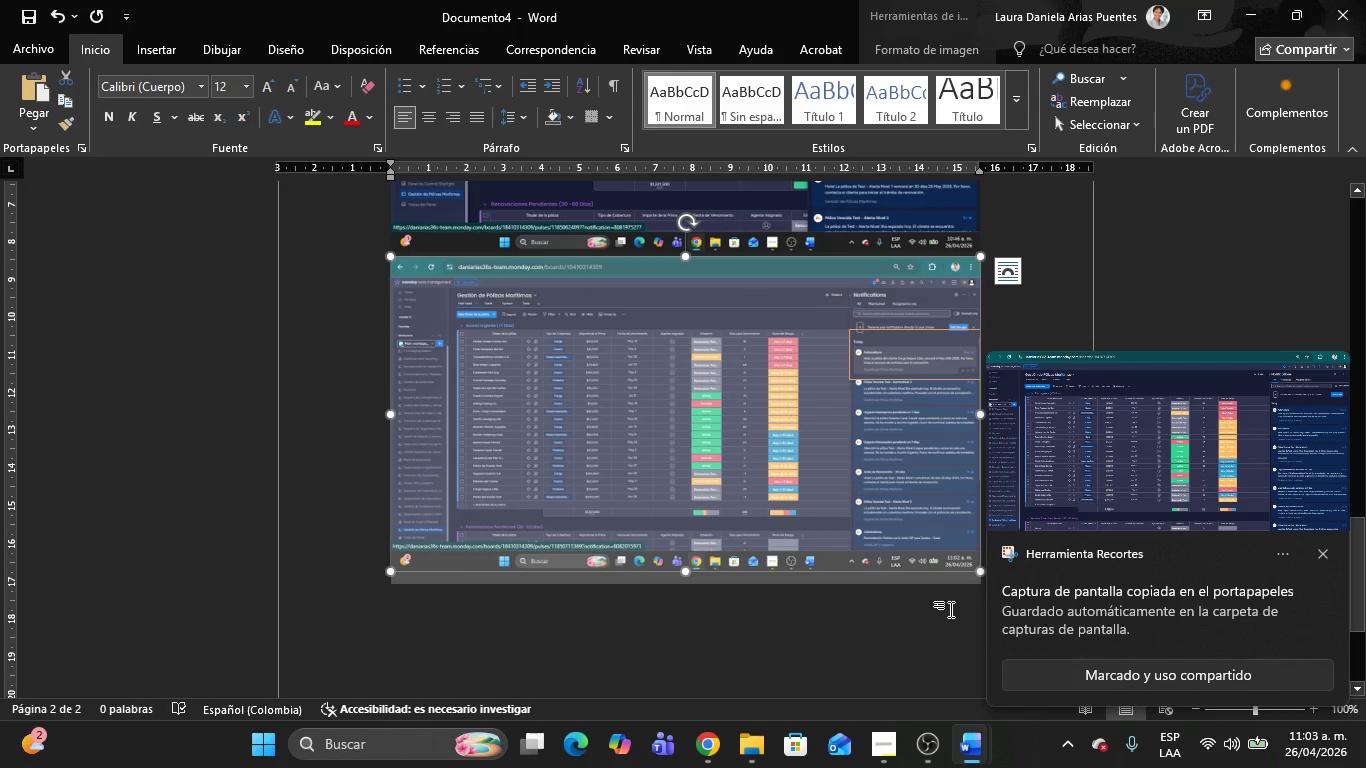 
left_click([956, 609])
 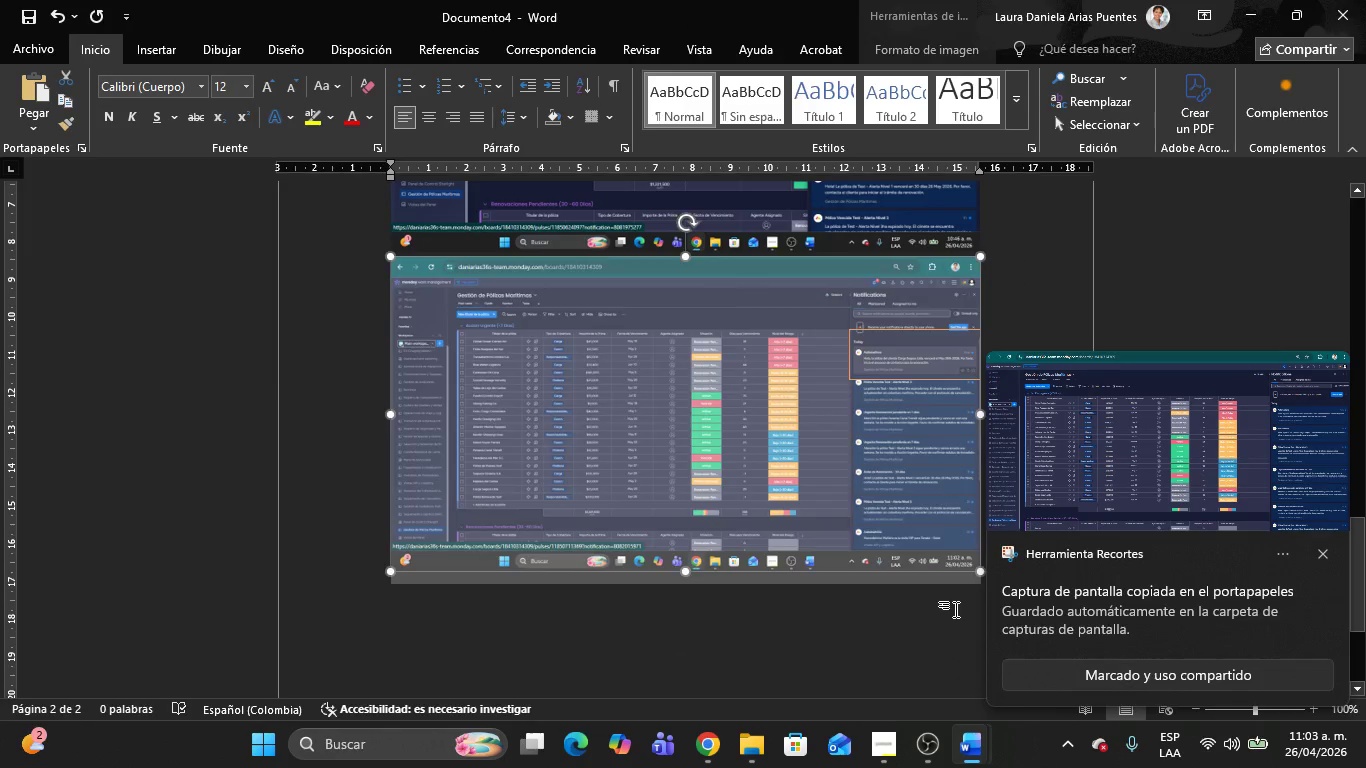 
key(ArrowRight)
 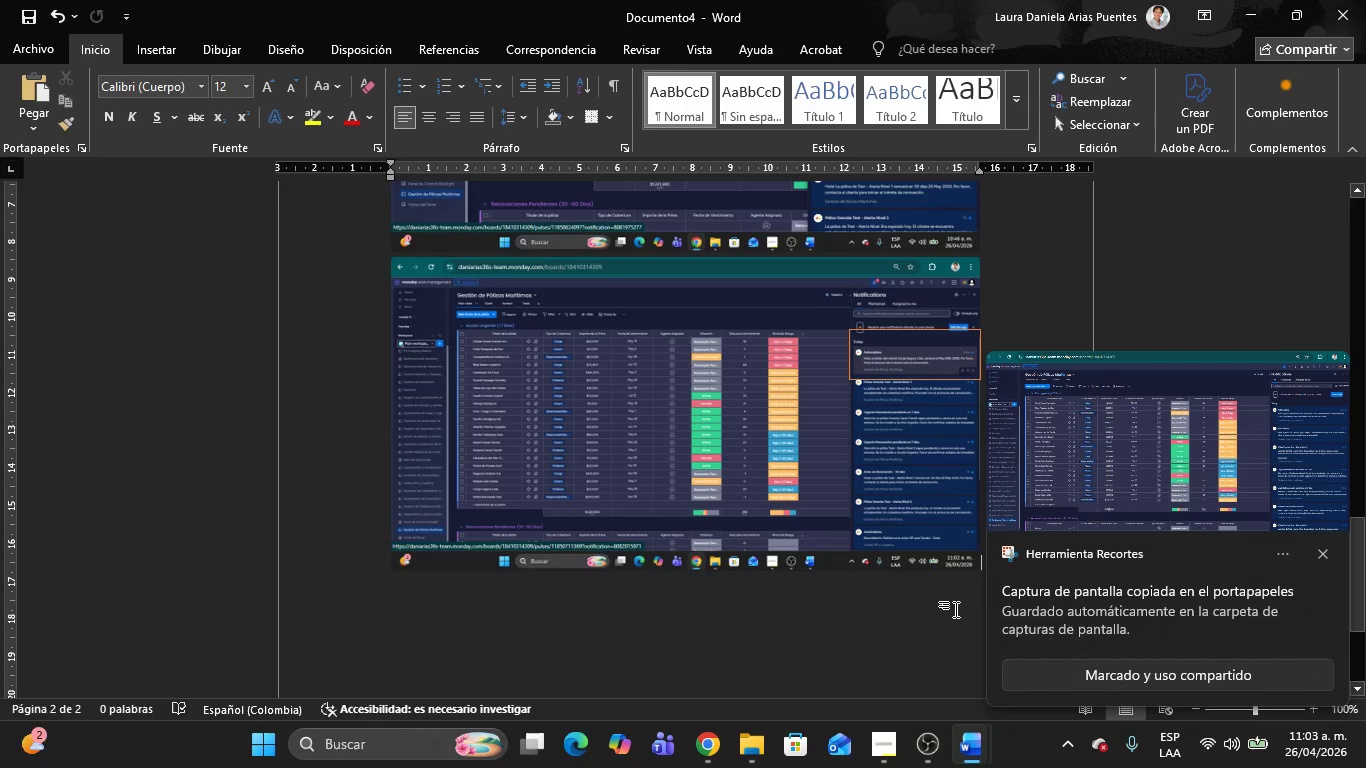 
key(Control+V)
 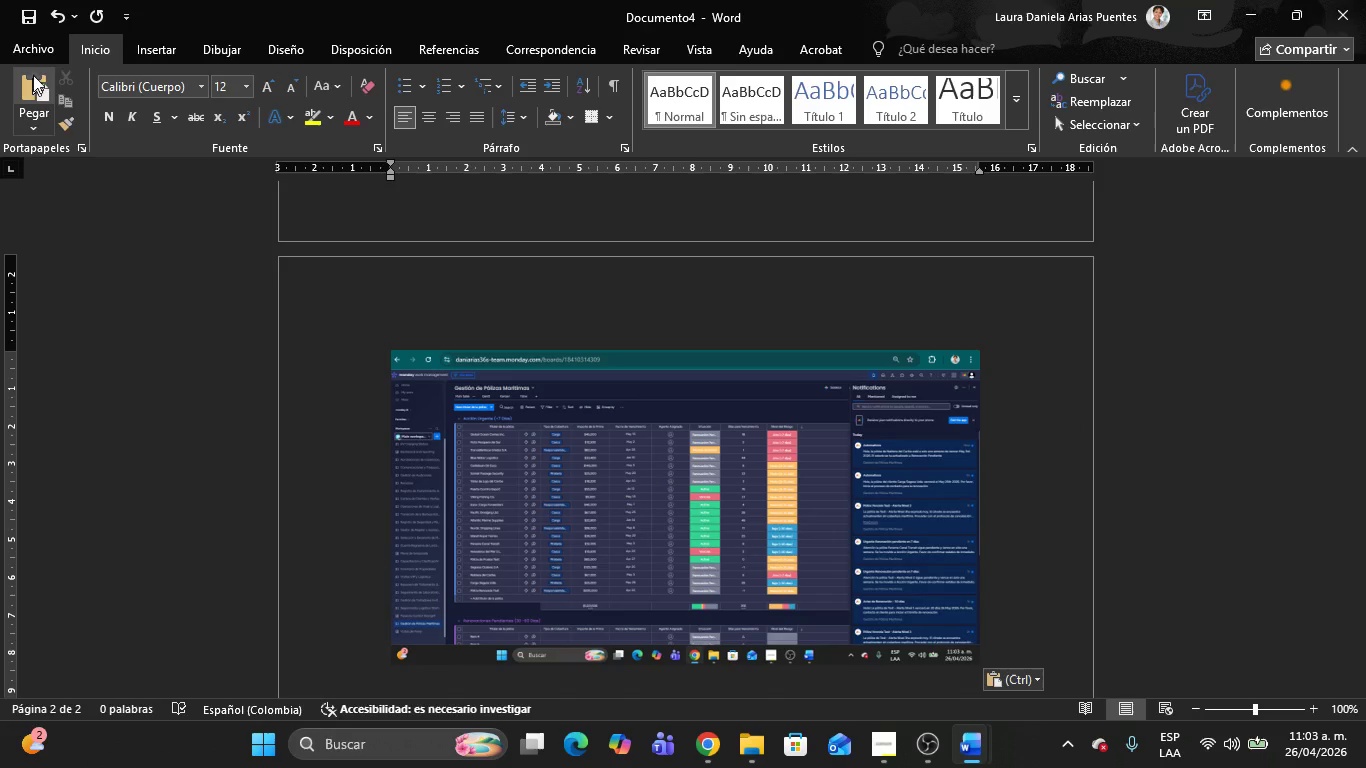 
left_click([159, 46])
 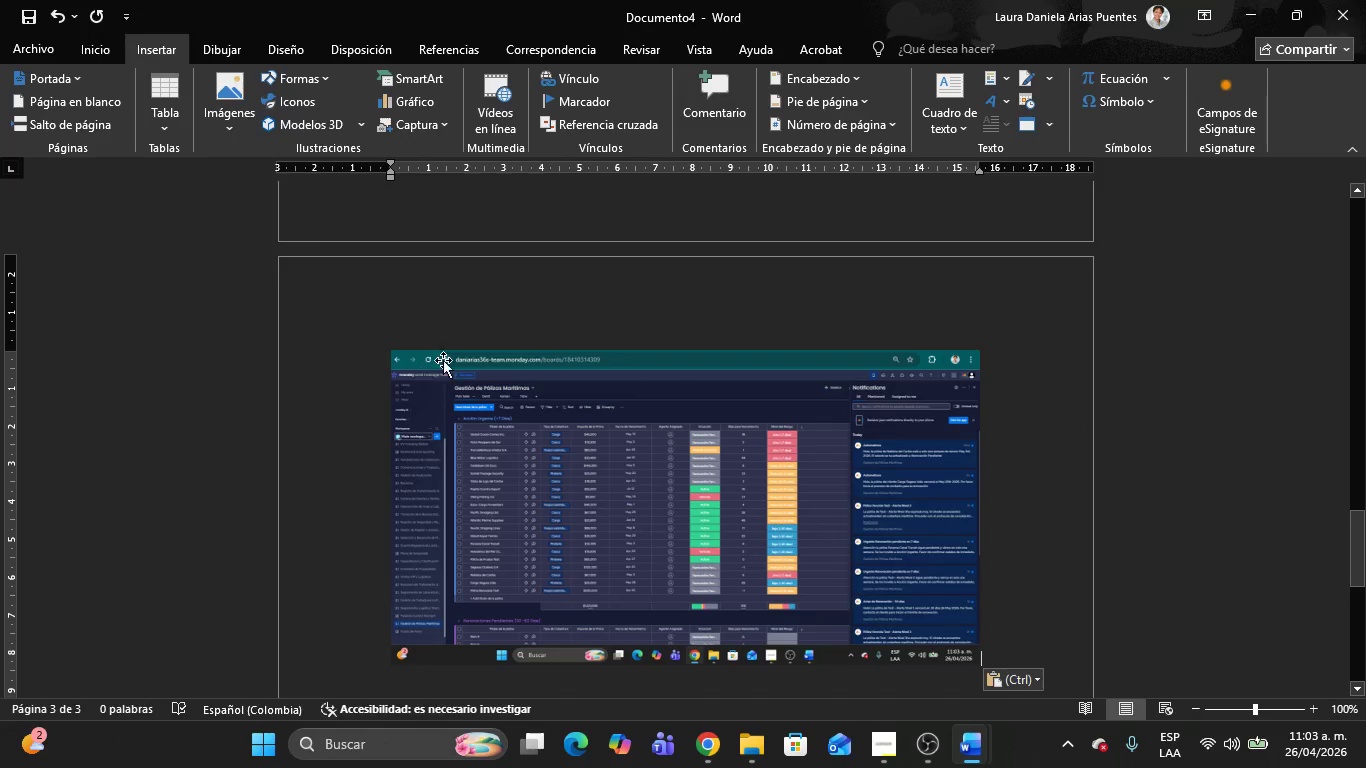 
scroll: coordinate [438, 354], scroll_direction: up, amount: 45.0
 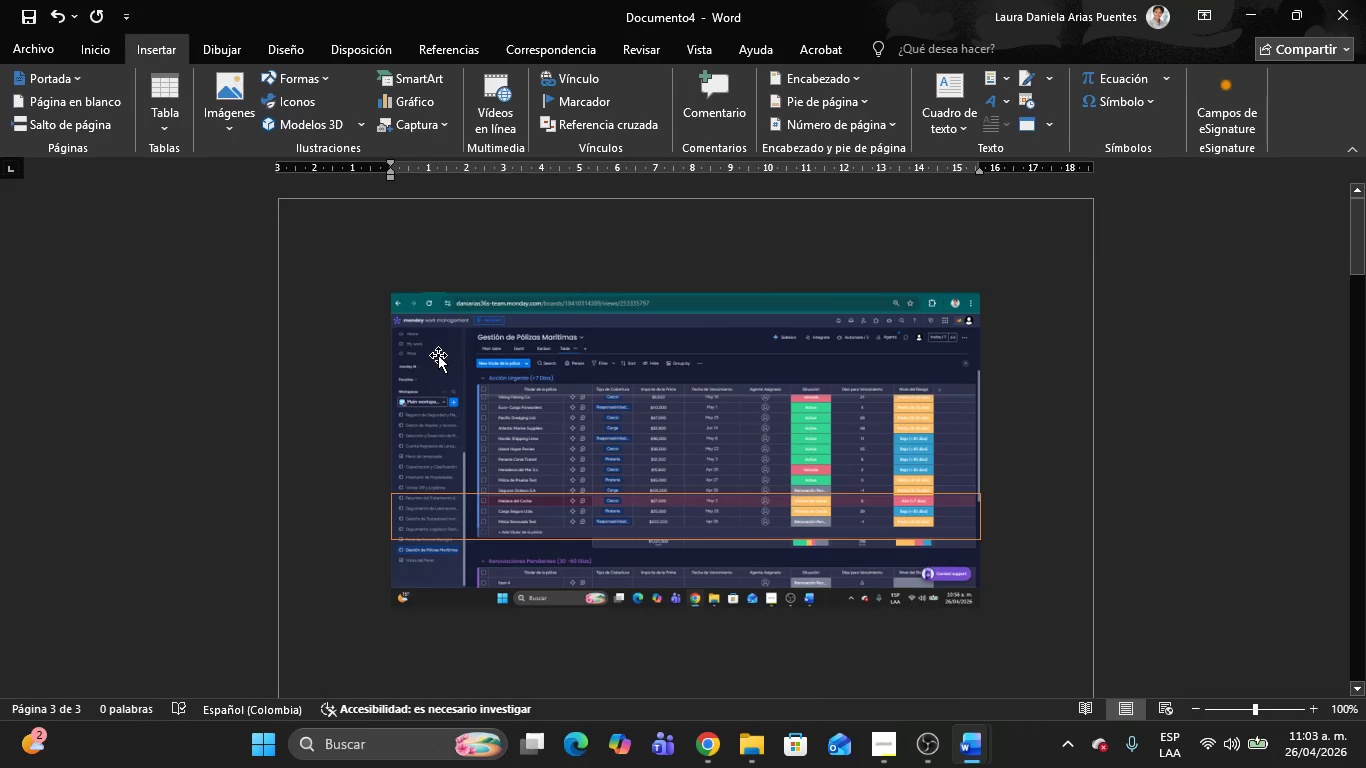 
scroll: coordinate [782, 492], scroll_direction: down, amount: 48.0
 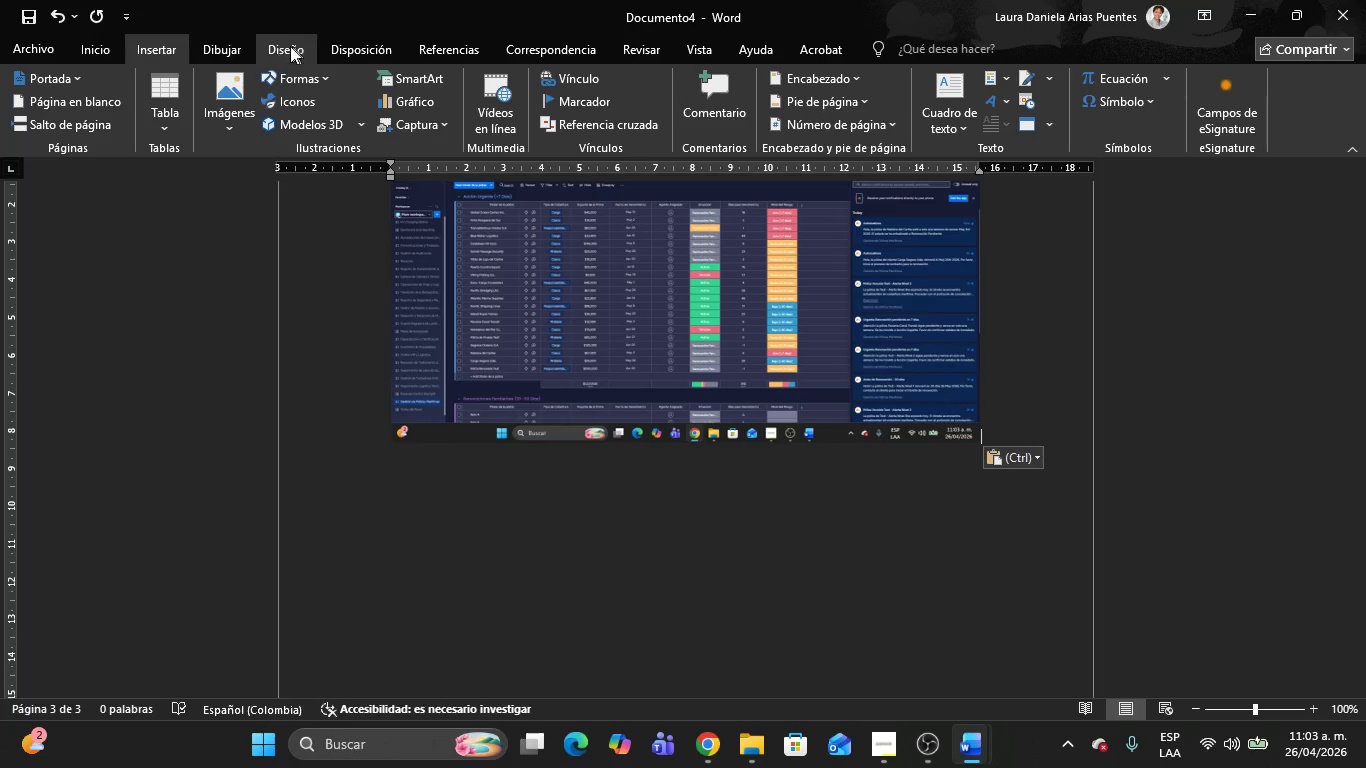 
left_click([297, 85])
 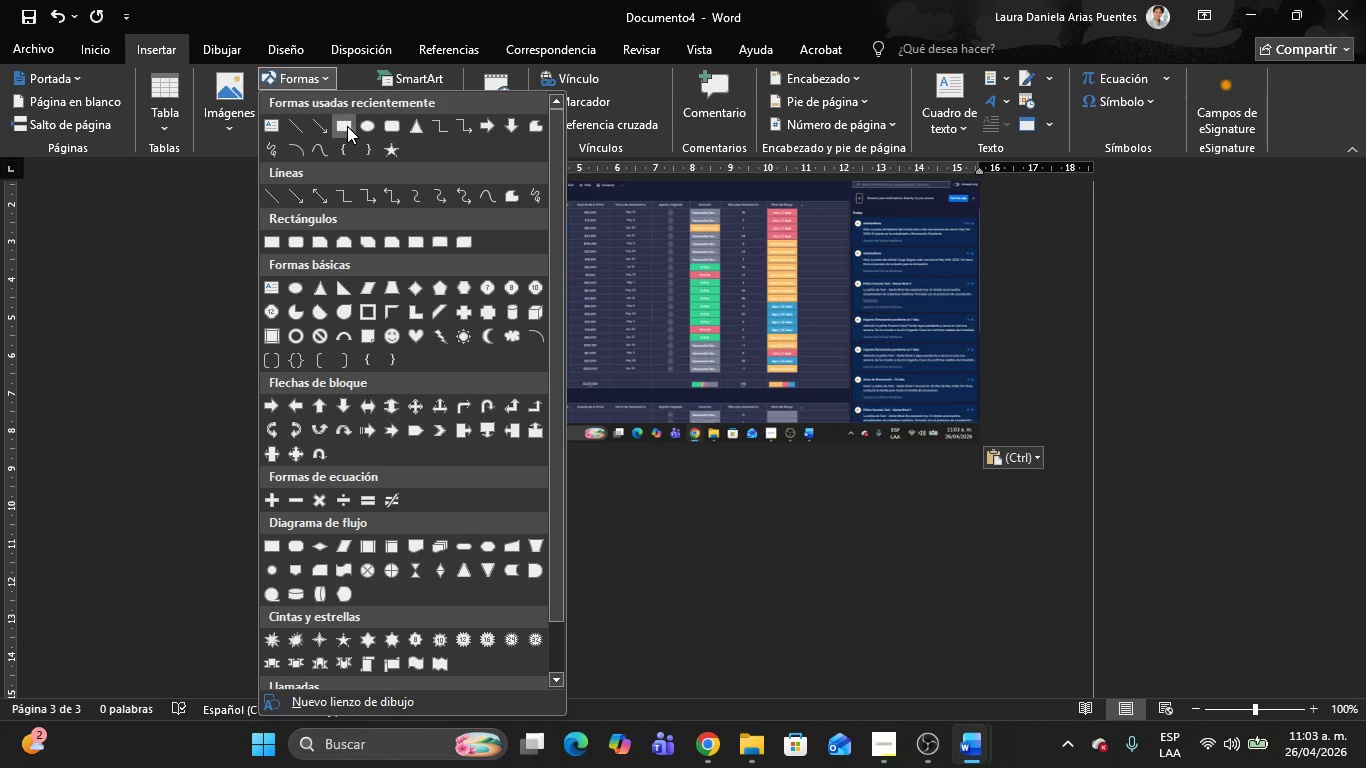 
left_click([347, 126])
 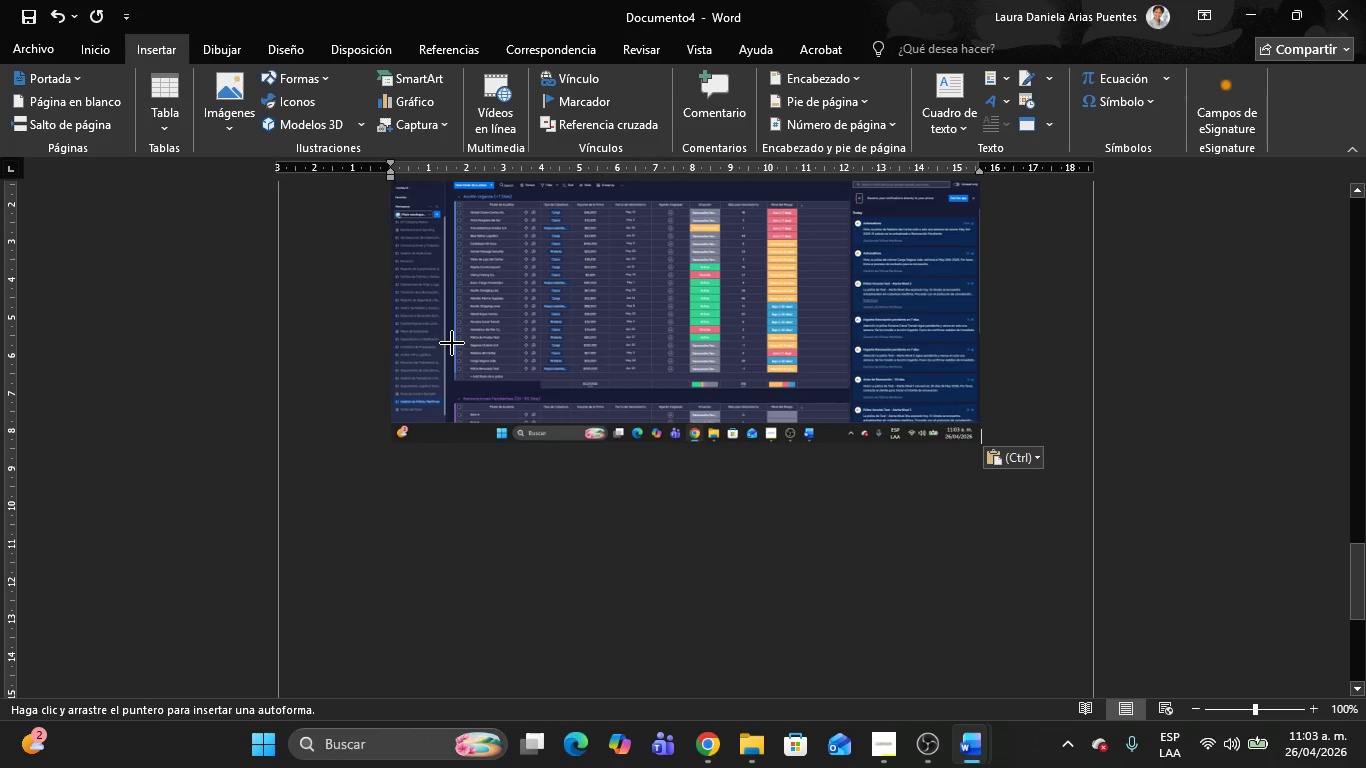 
left_click_drag(start_coordinate=[452, 341], to_coordinate=[728, 388])
 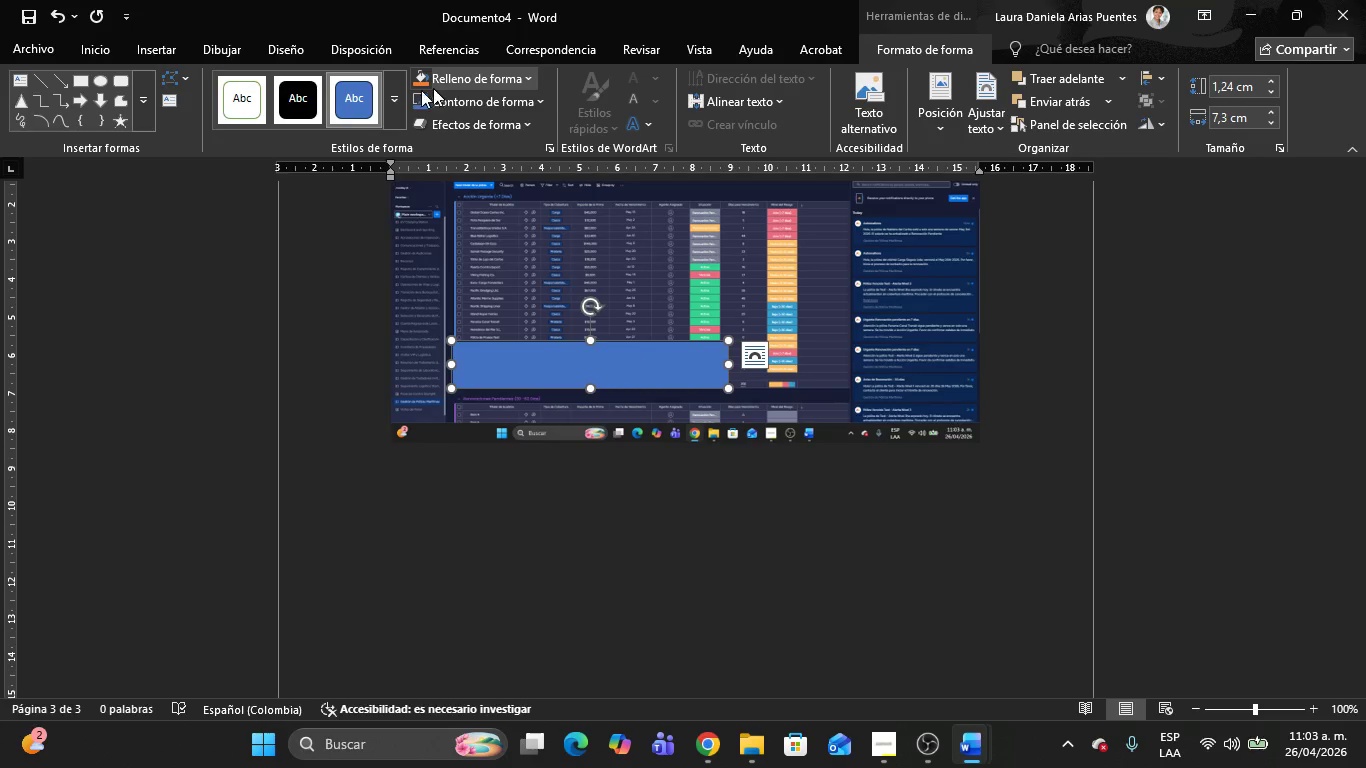 
left_click([405, 103])
 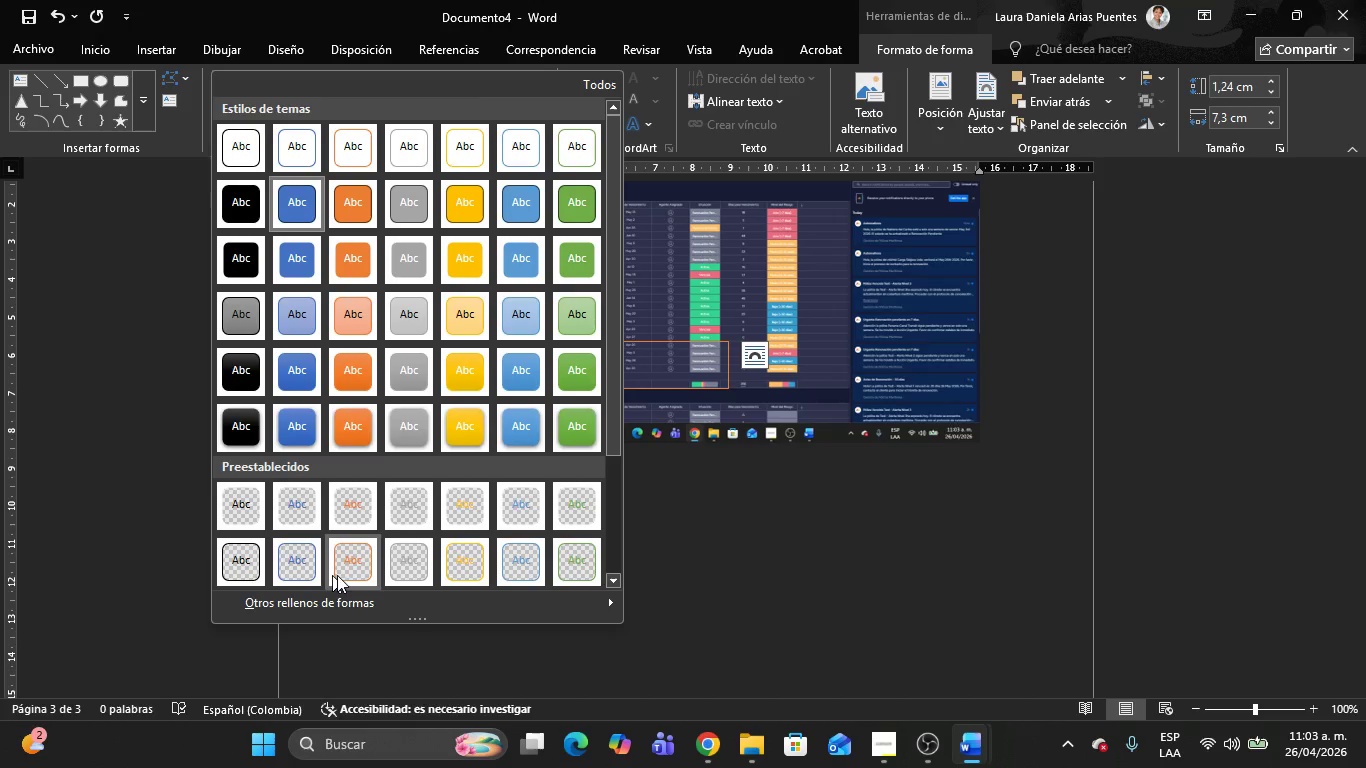 
left_click([353, 575])
 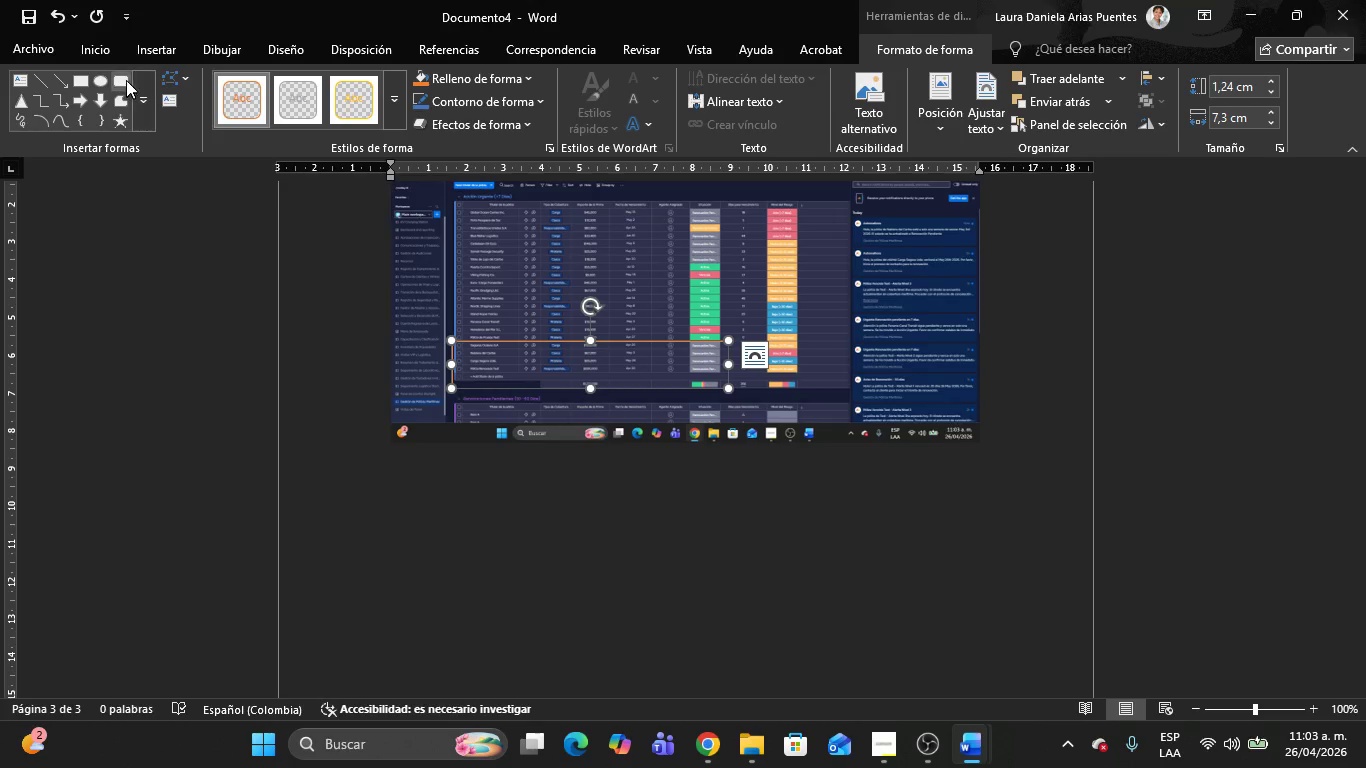 
left_click([141, 57])
 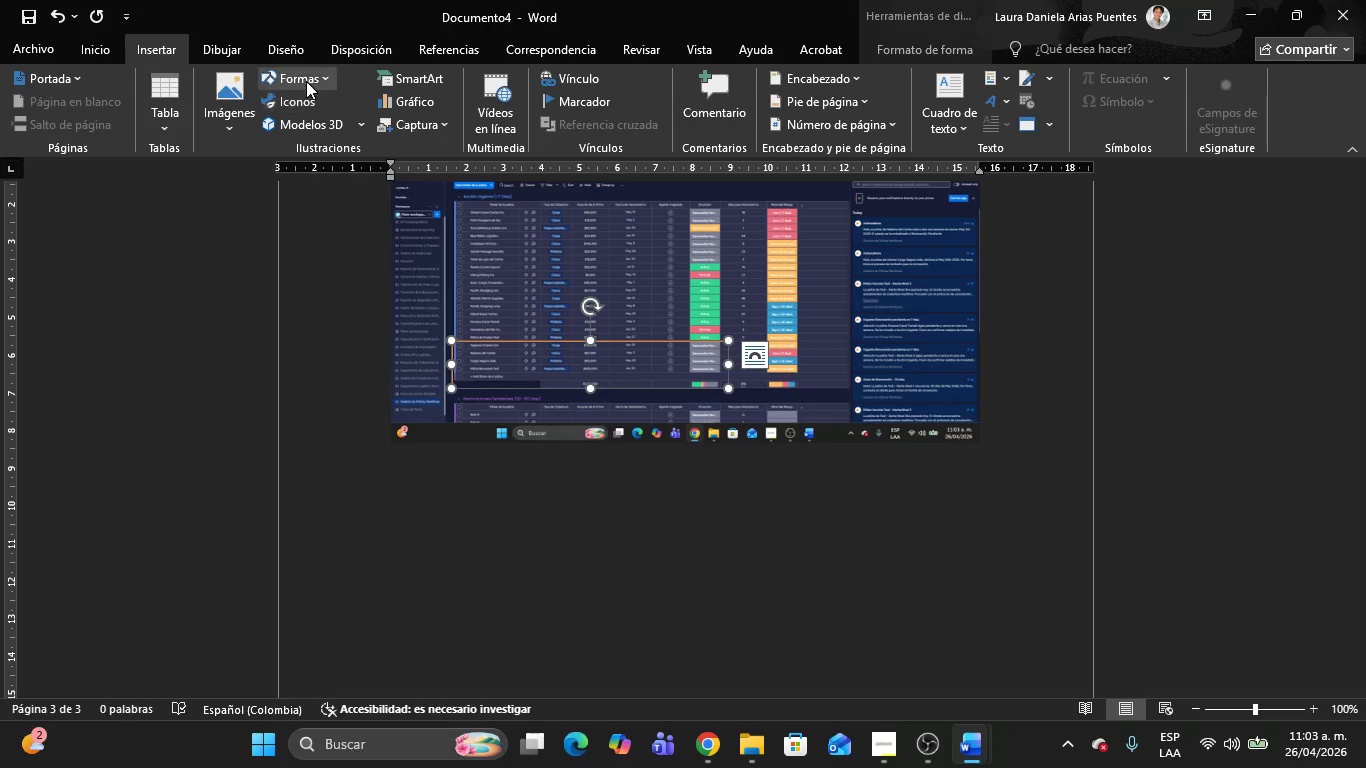 
left_click([306, 80])
 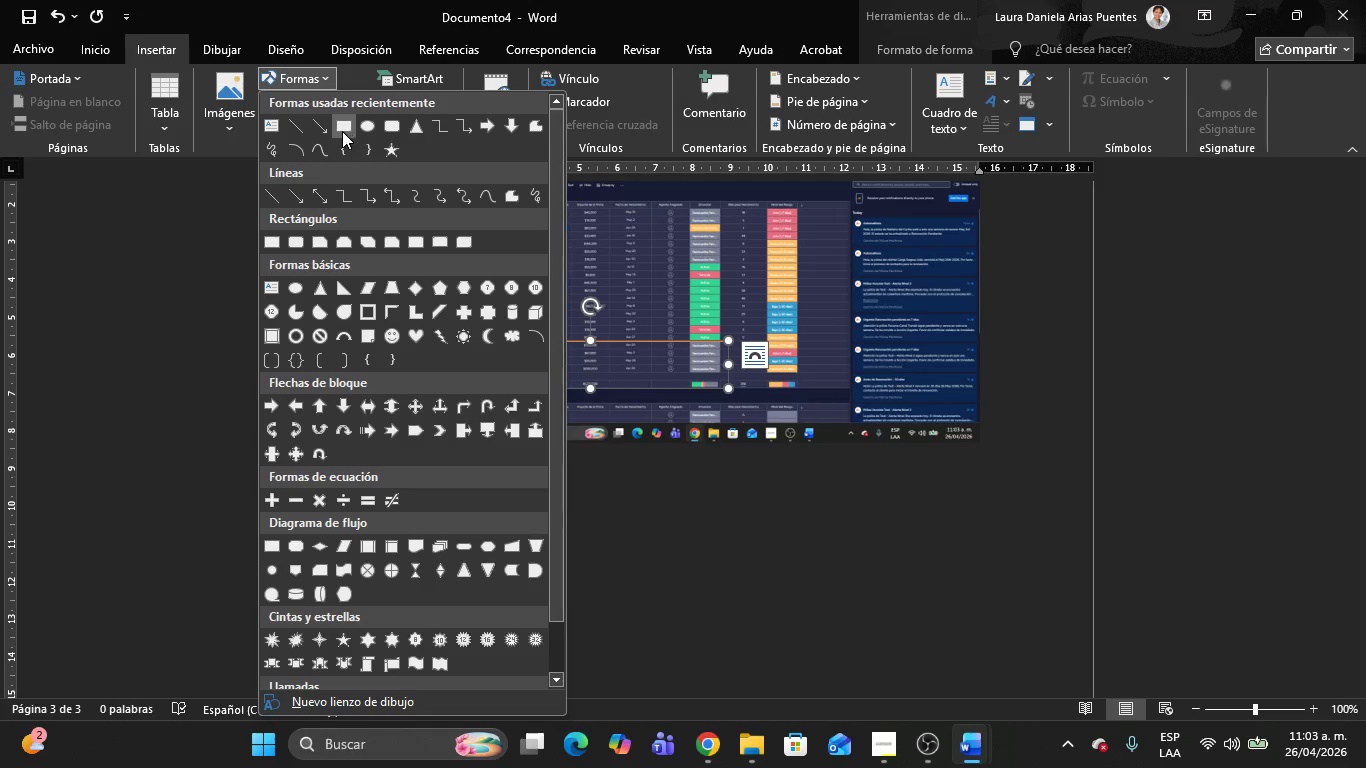 
left_click([342, 131])
 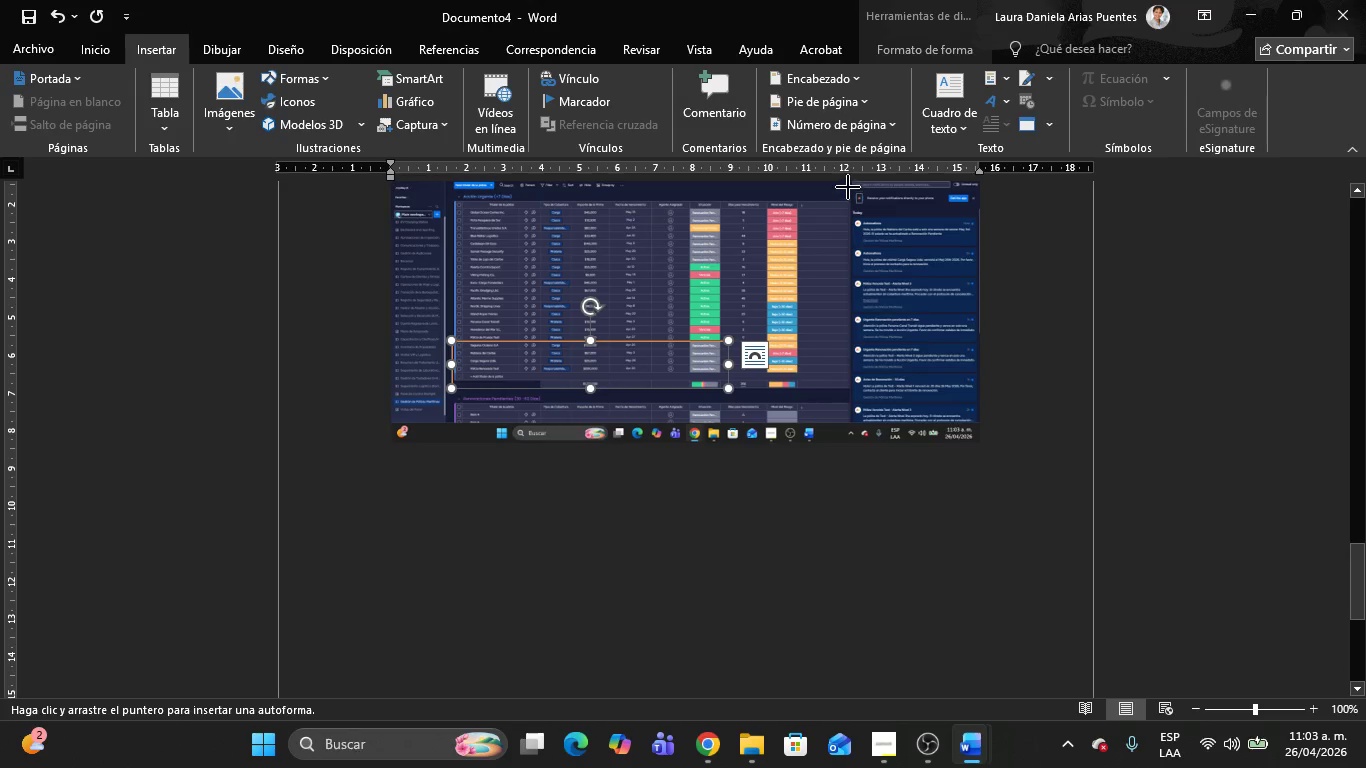 
left_click_drag(start_coordinate=[848, 185], to_coordinate=[986, 317])
 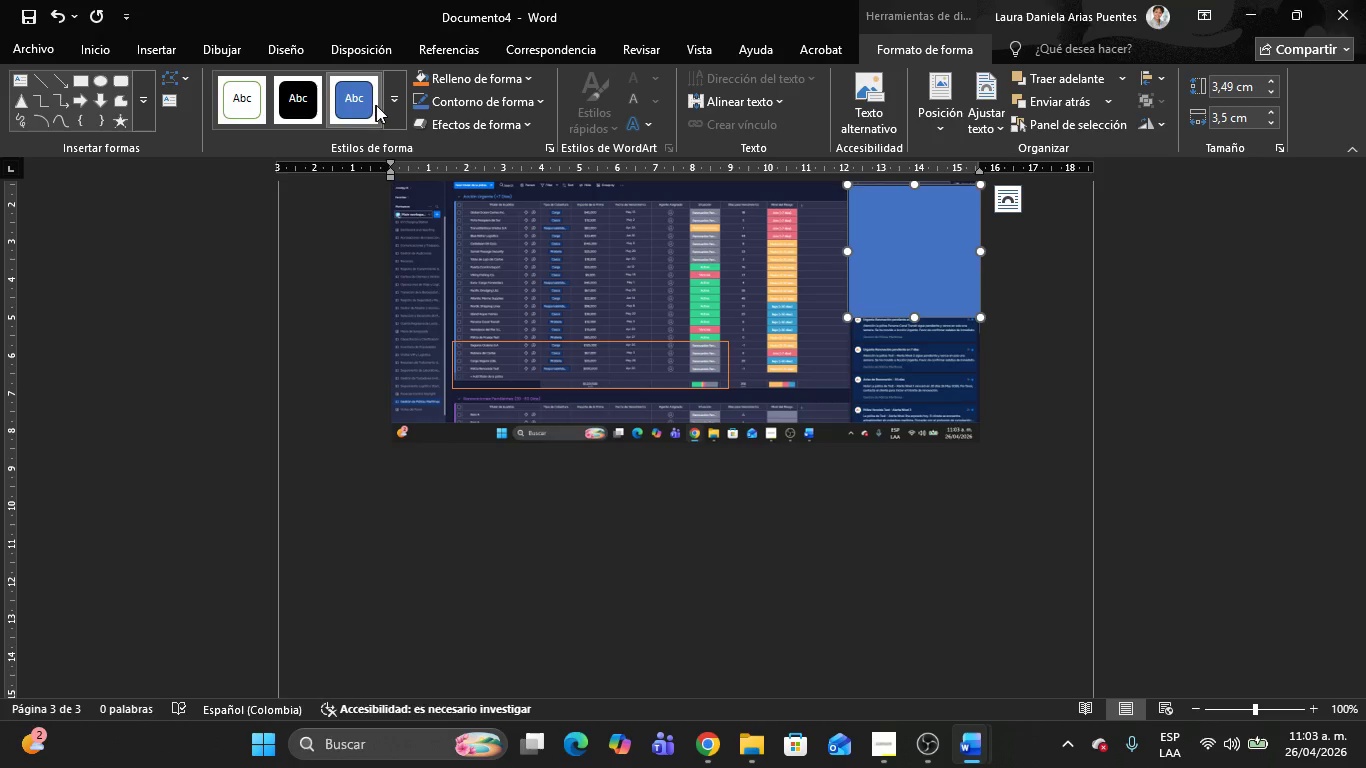 
left_click([395, 110])
 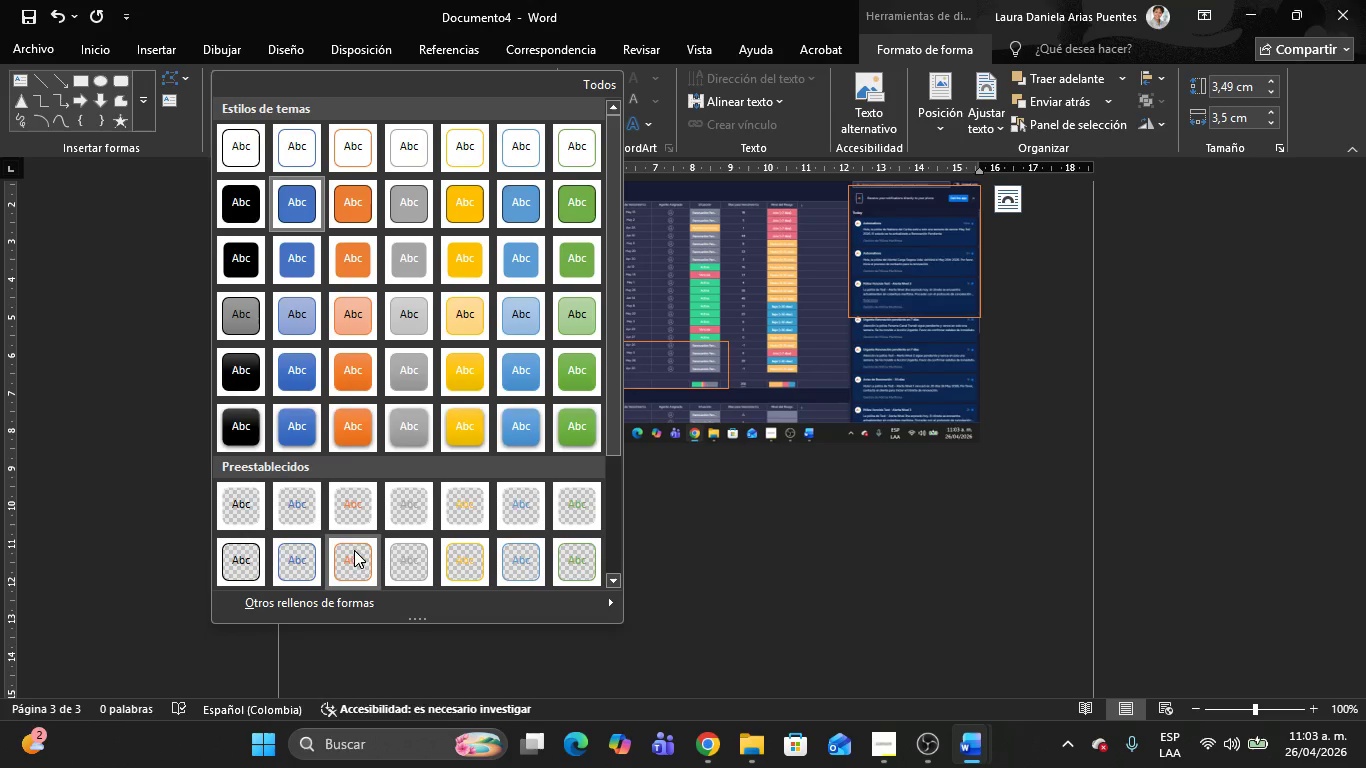 
left_click([354, 569])
 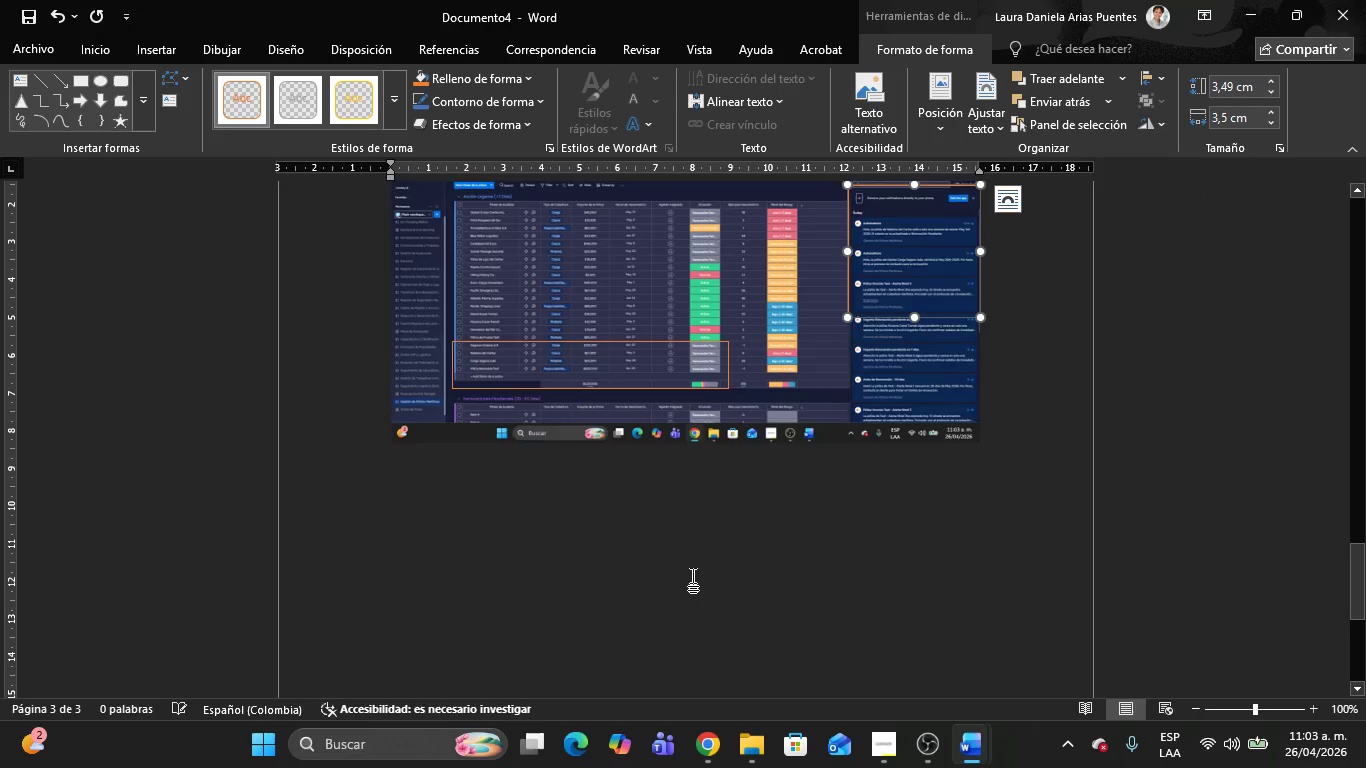 
left_click([693, 576])
 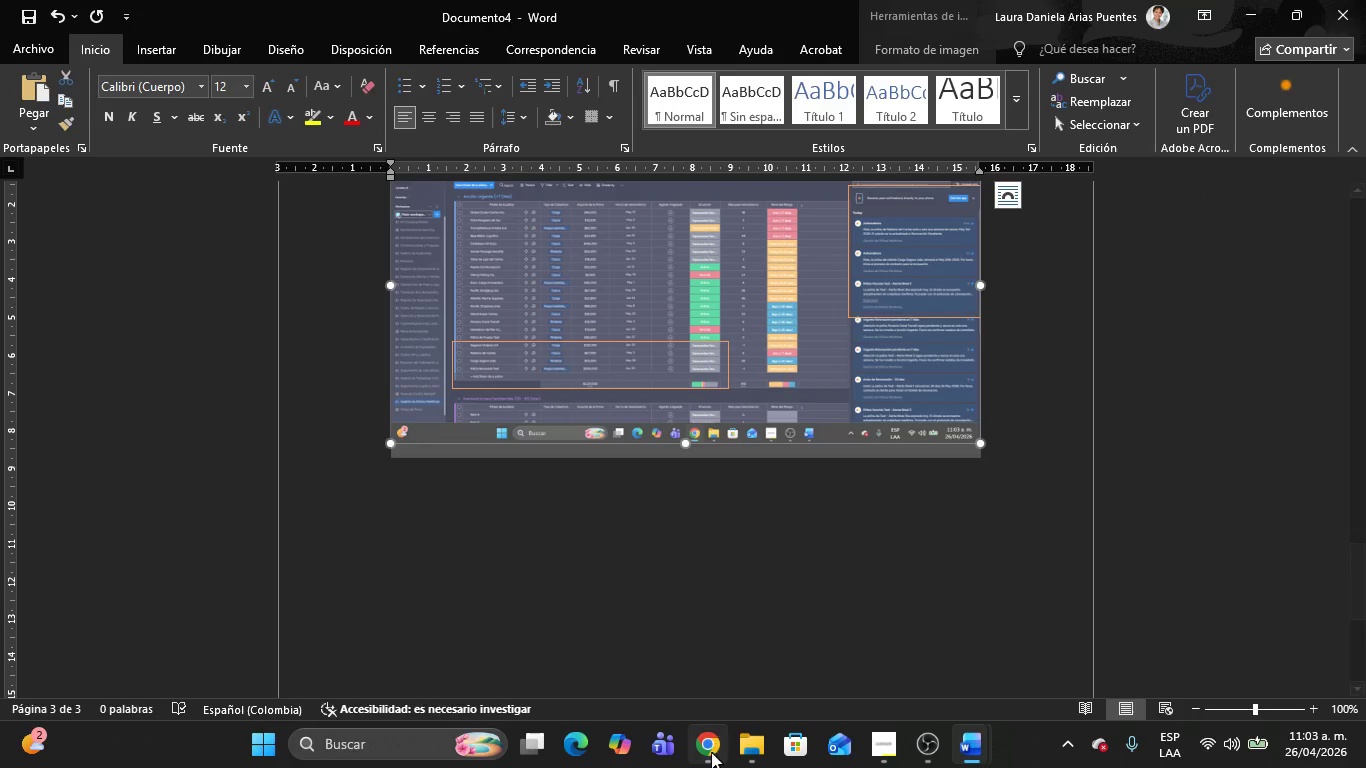 
left_click([711, 752])
 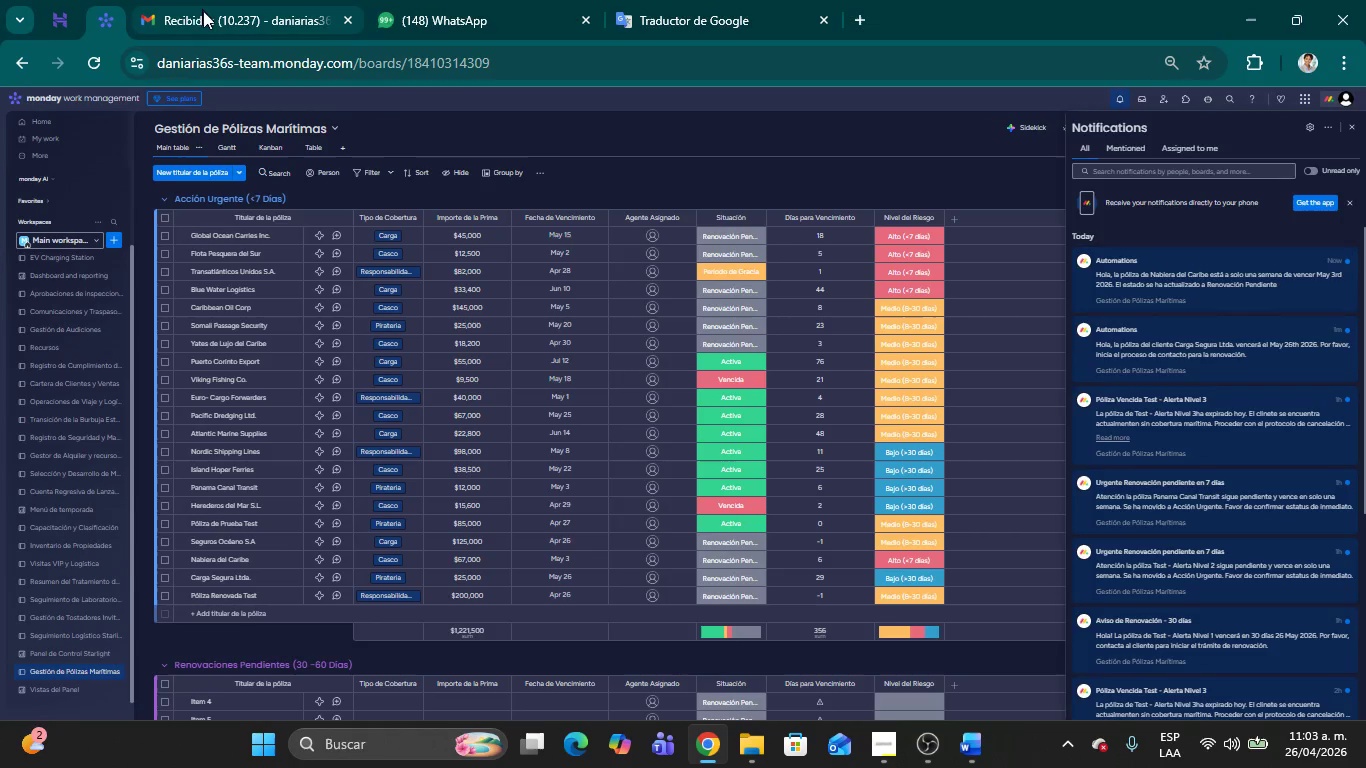 
left_click([205, 14])
 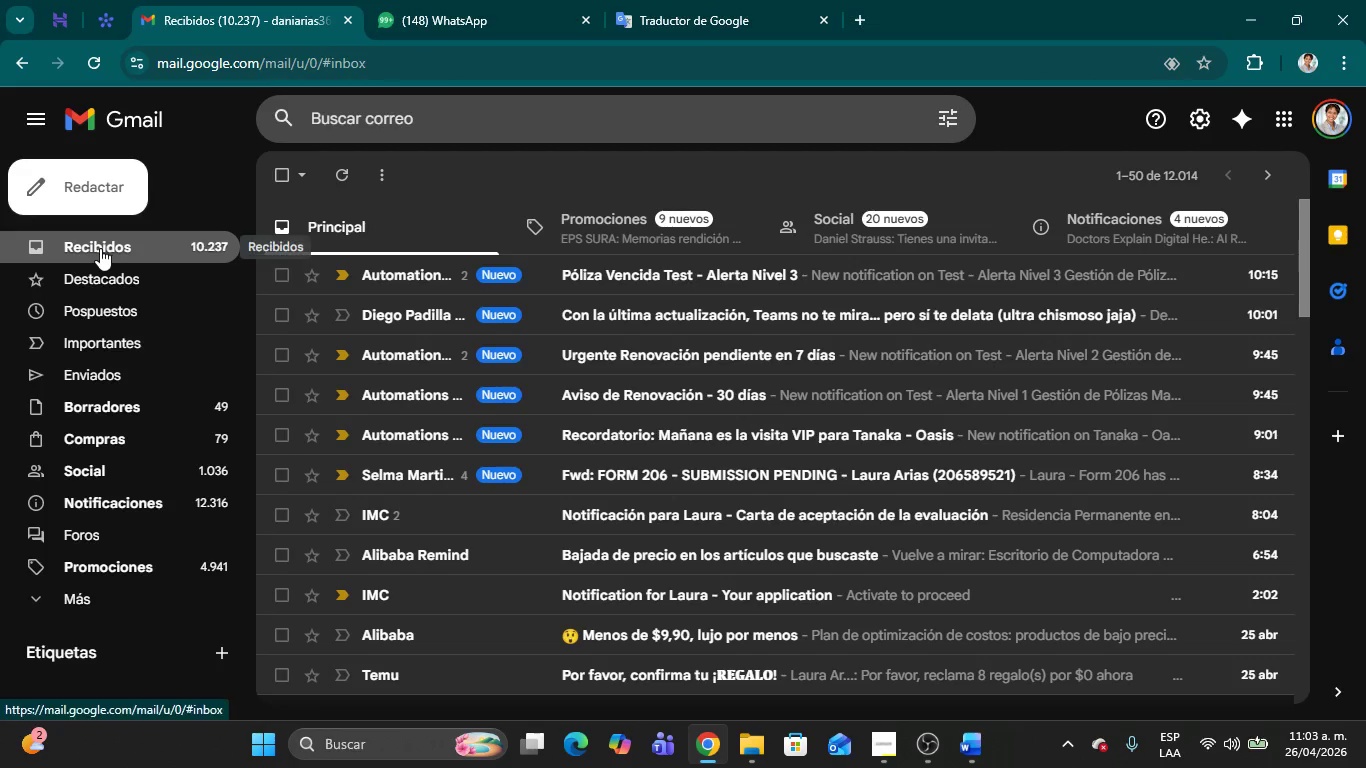 
double_click([100, 248])
 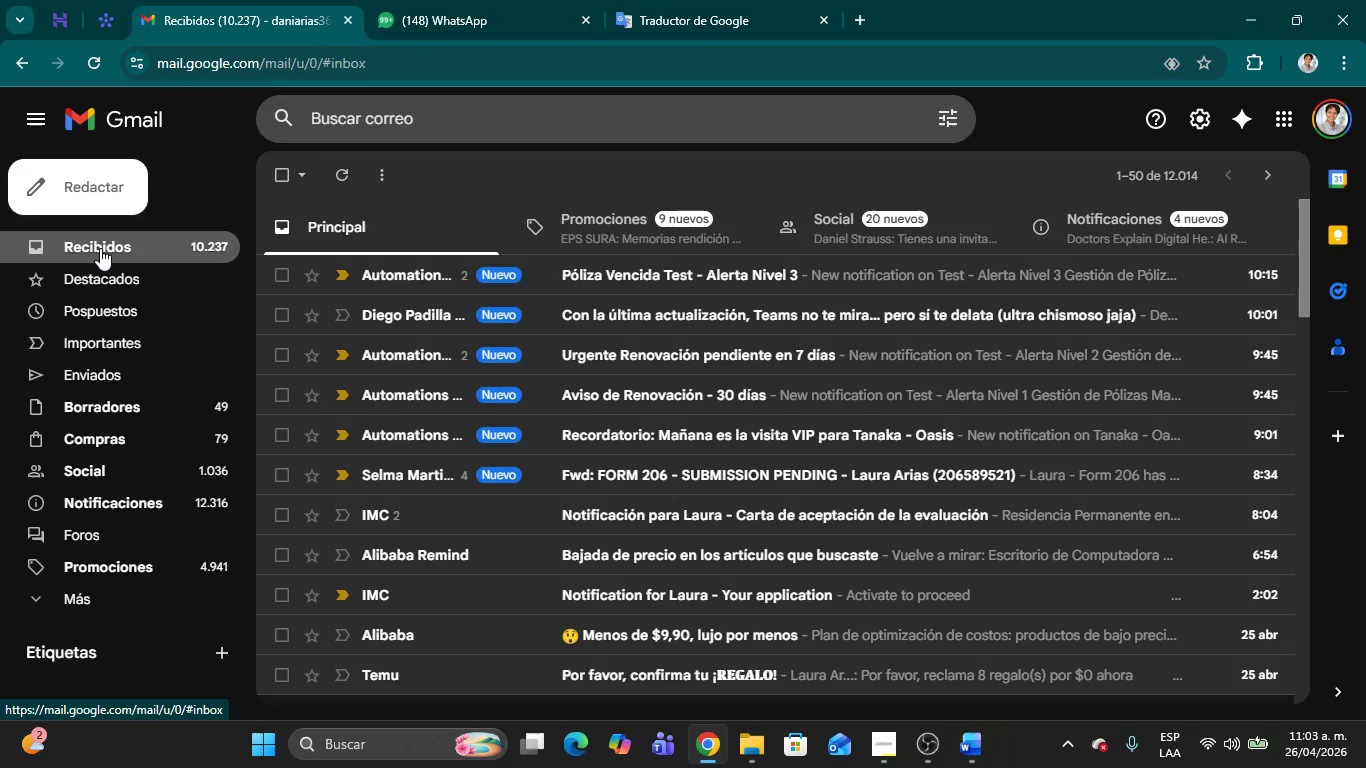 
triple_click([100, 248])
 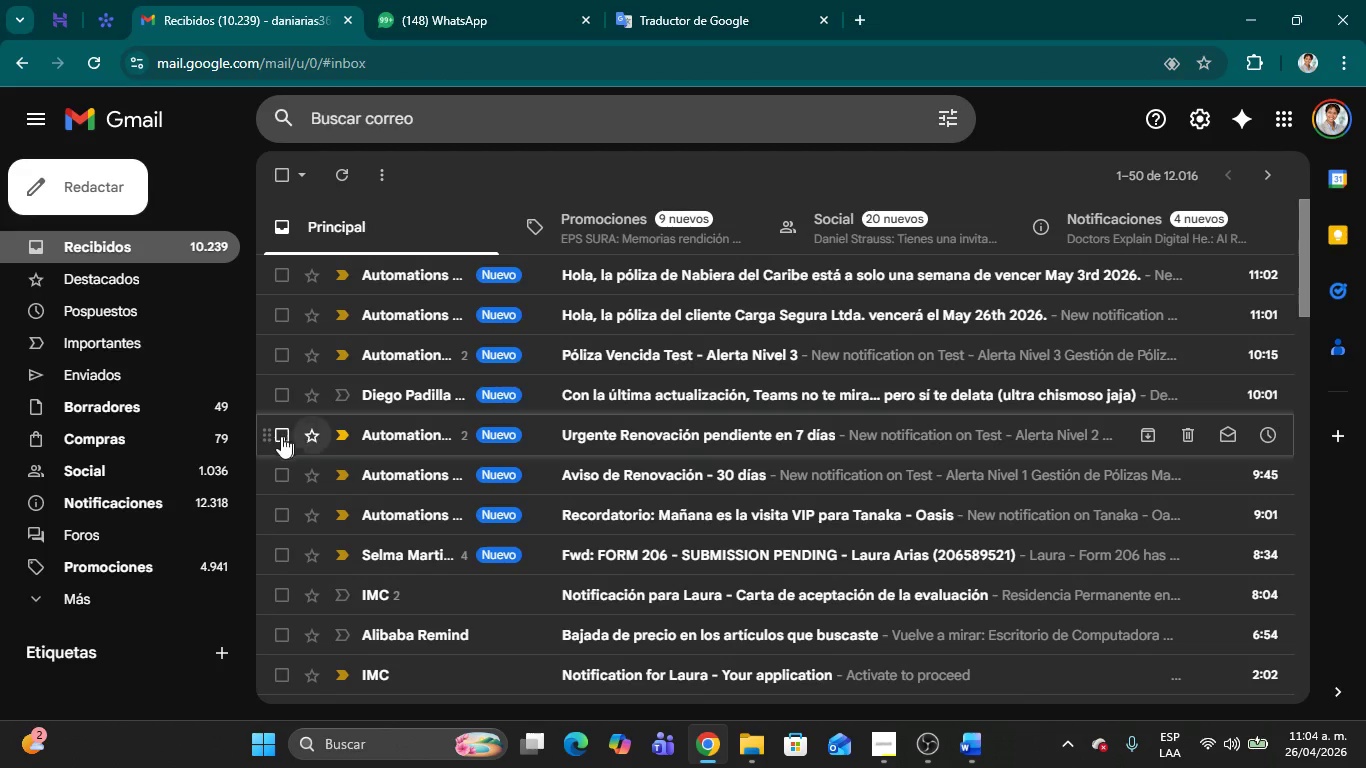 
key(Meta+Shift+MetaLeft)
 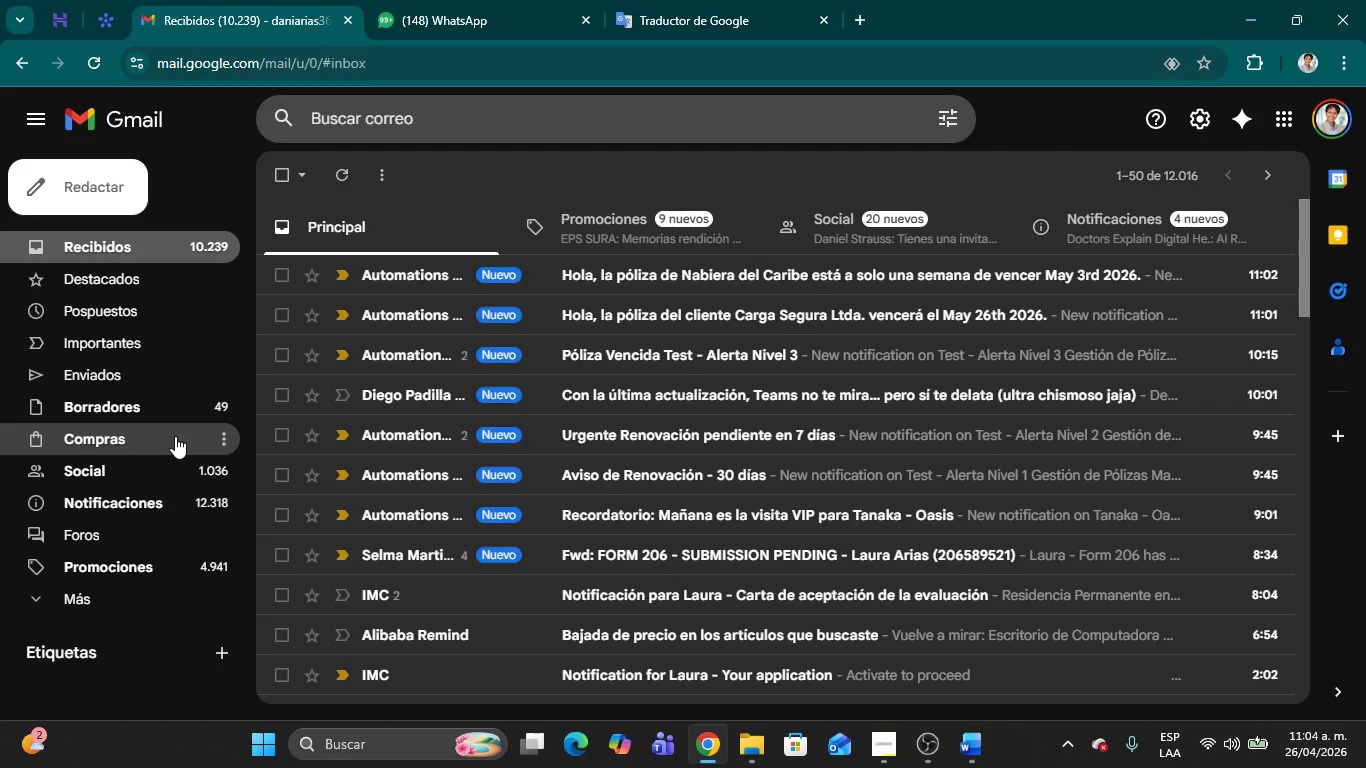 
key(Meta+Shift+S)
 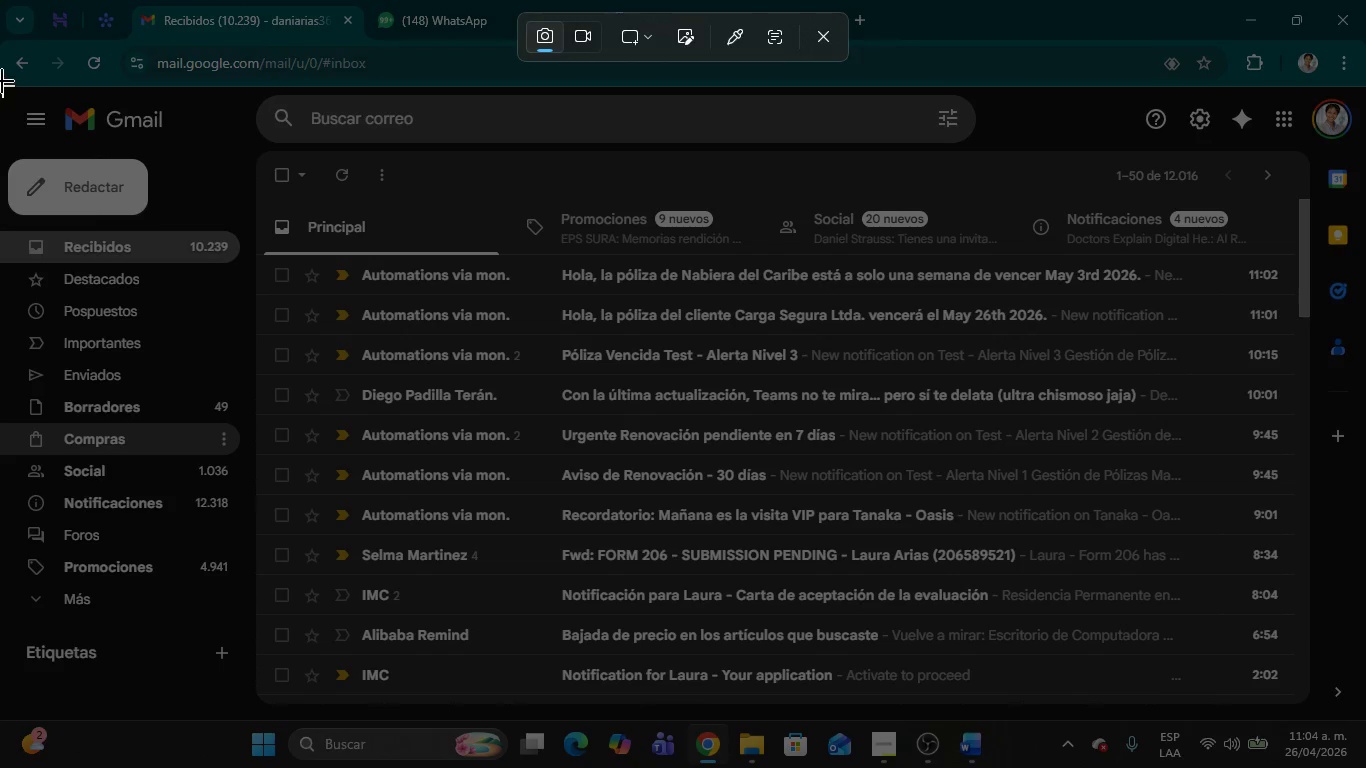 
left_click_drag(start_coordinate=[0, 33], to_coordinate=[1365, 379])
 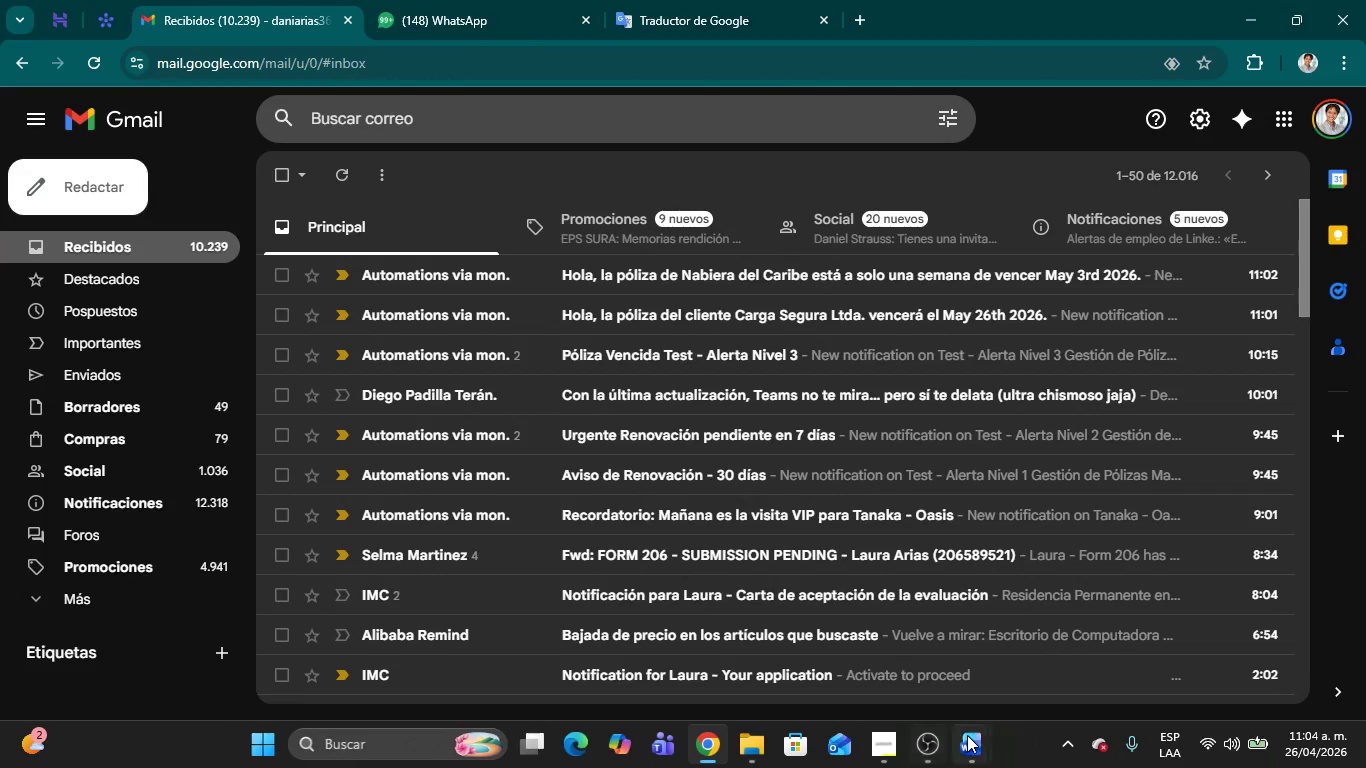 
left_click([968, 735])
 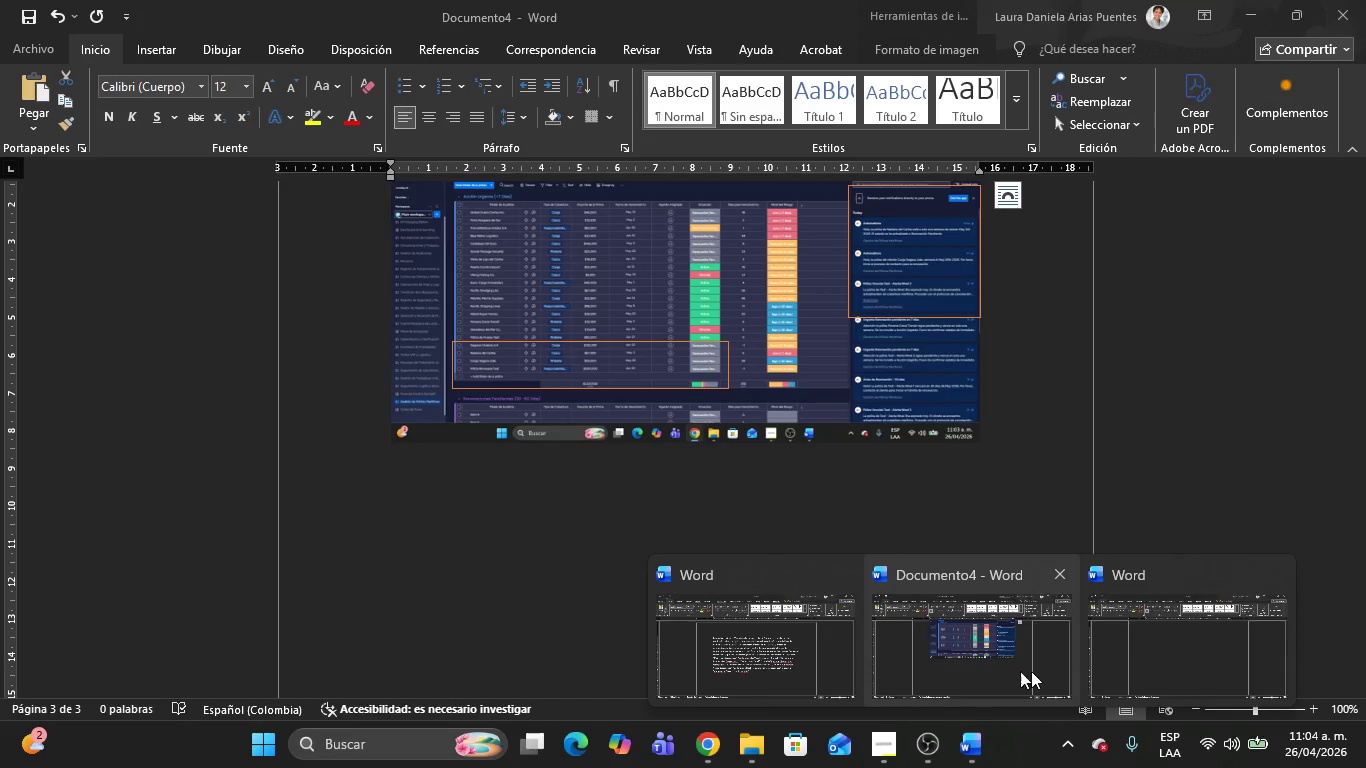 
left_click([1001, 673])
 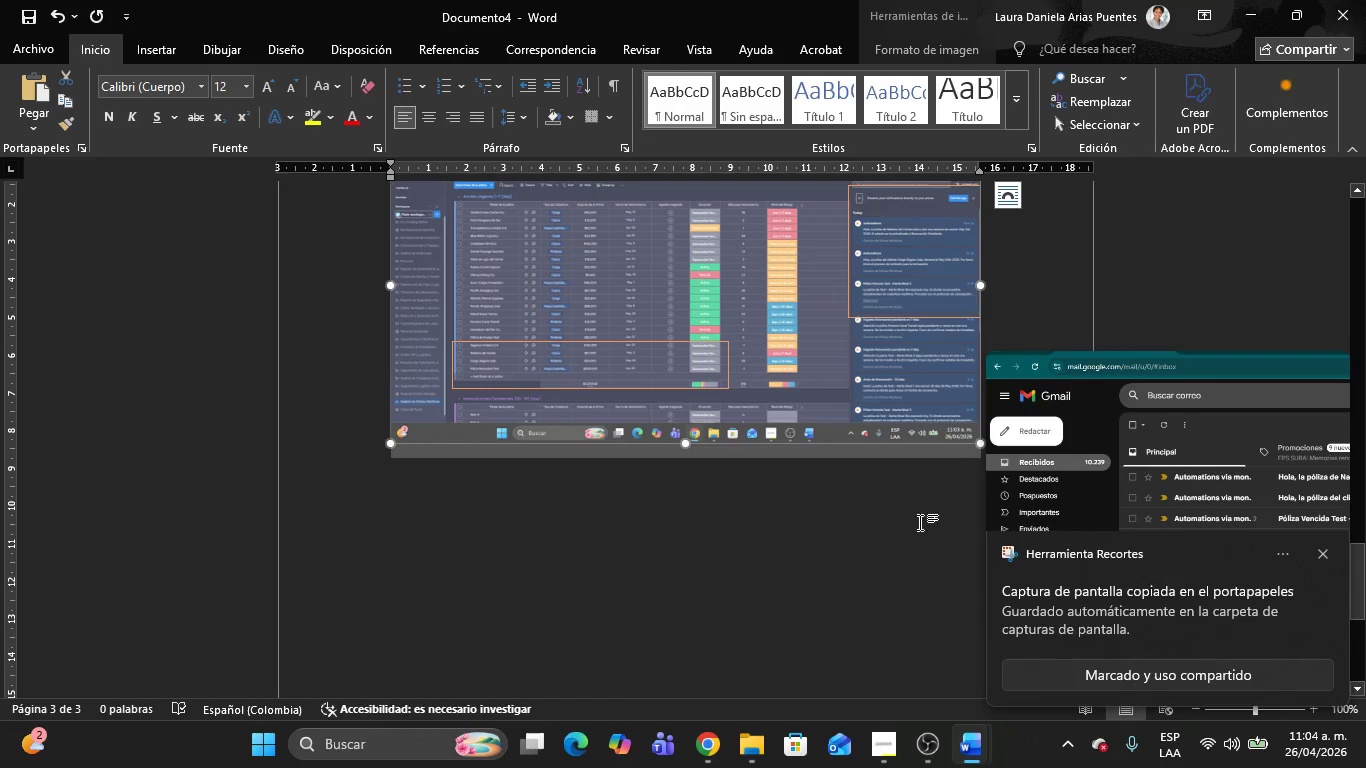 
left_click([920, 522])
 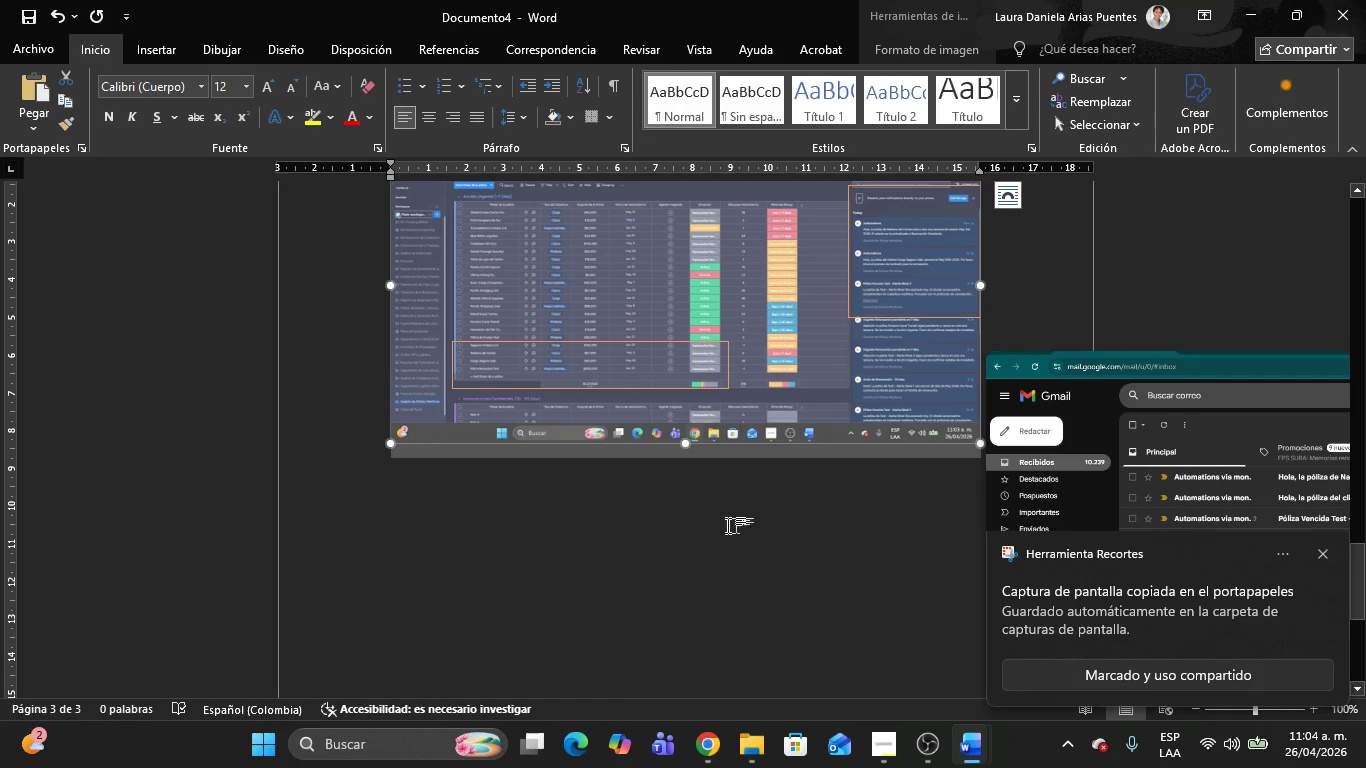 
left_click_drag(start_coordinate=[628, 525], to_coordinate=[587, 526])
 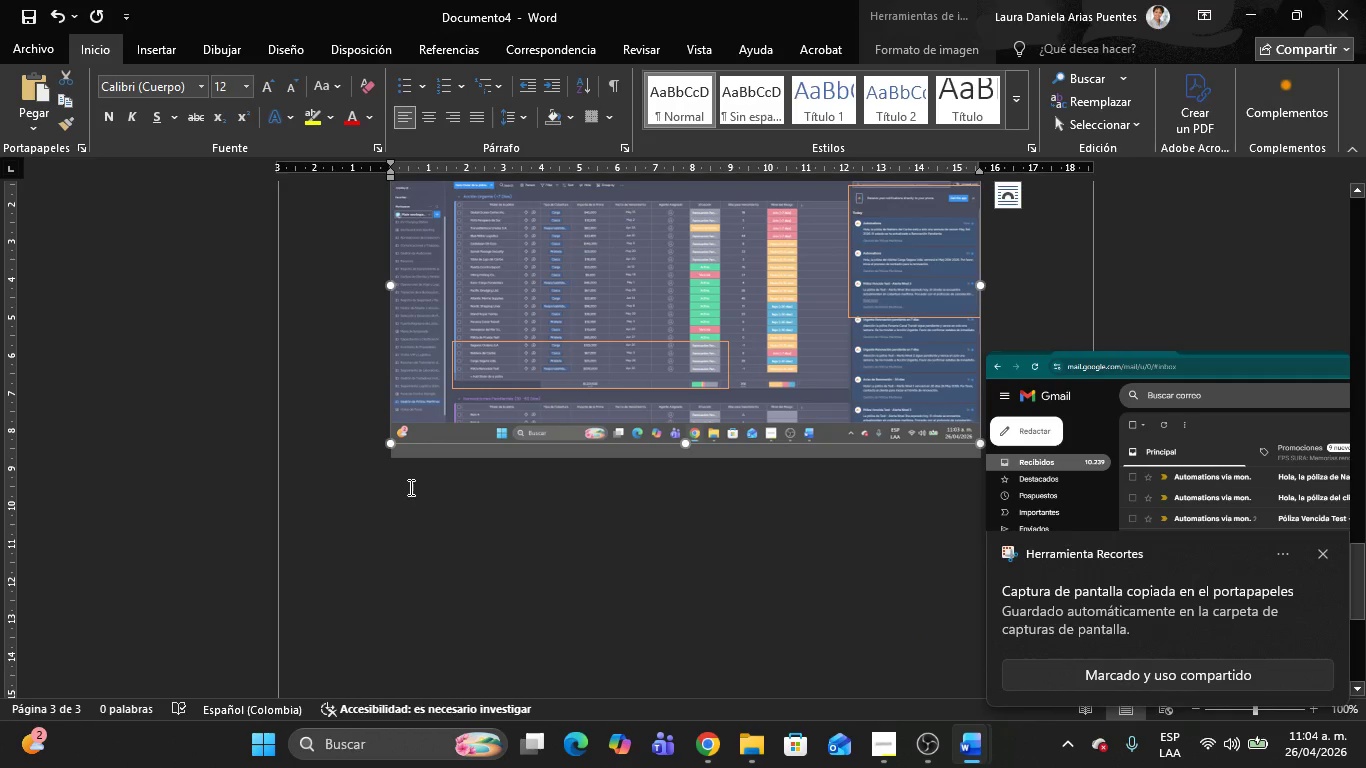 
left_click_drag(start_coordinate=[412, 490], to_coordinate=[403, 482])
 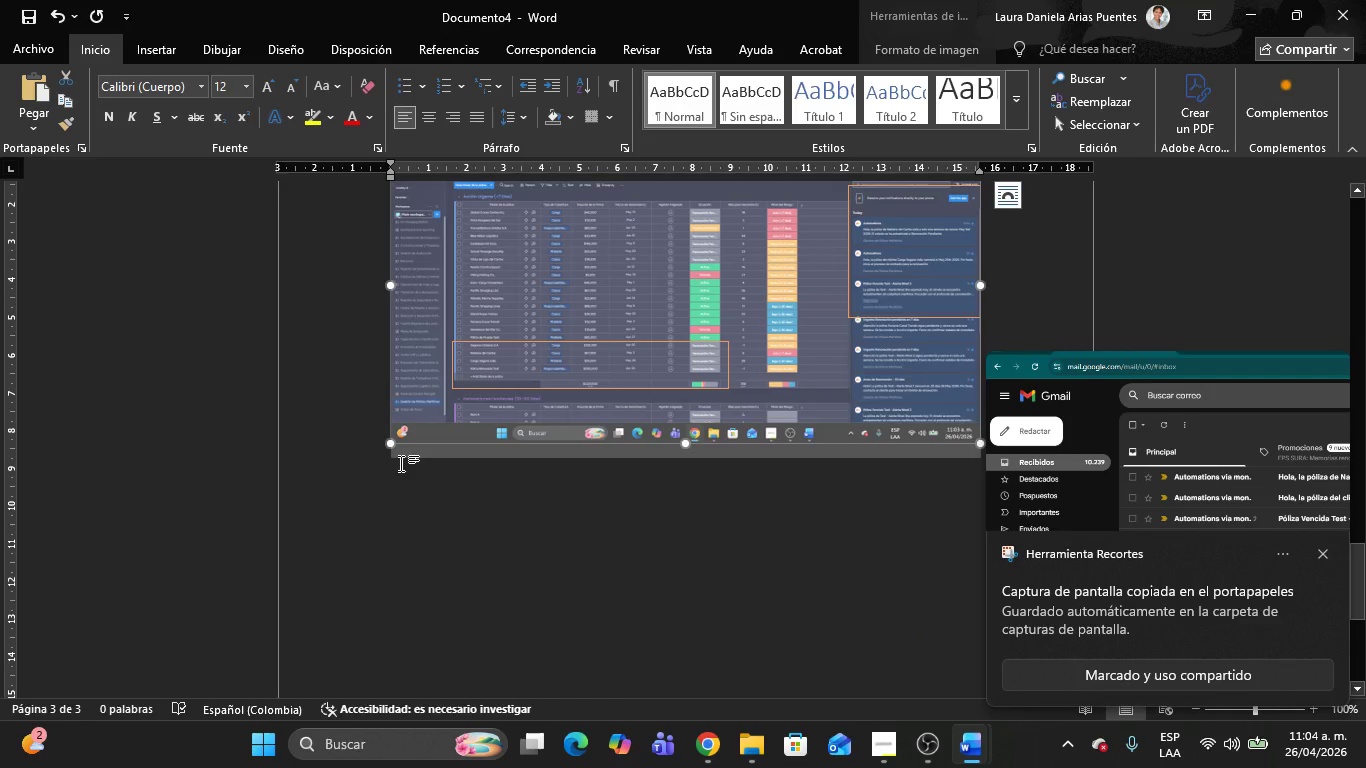 
key(ArrowRight)
 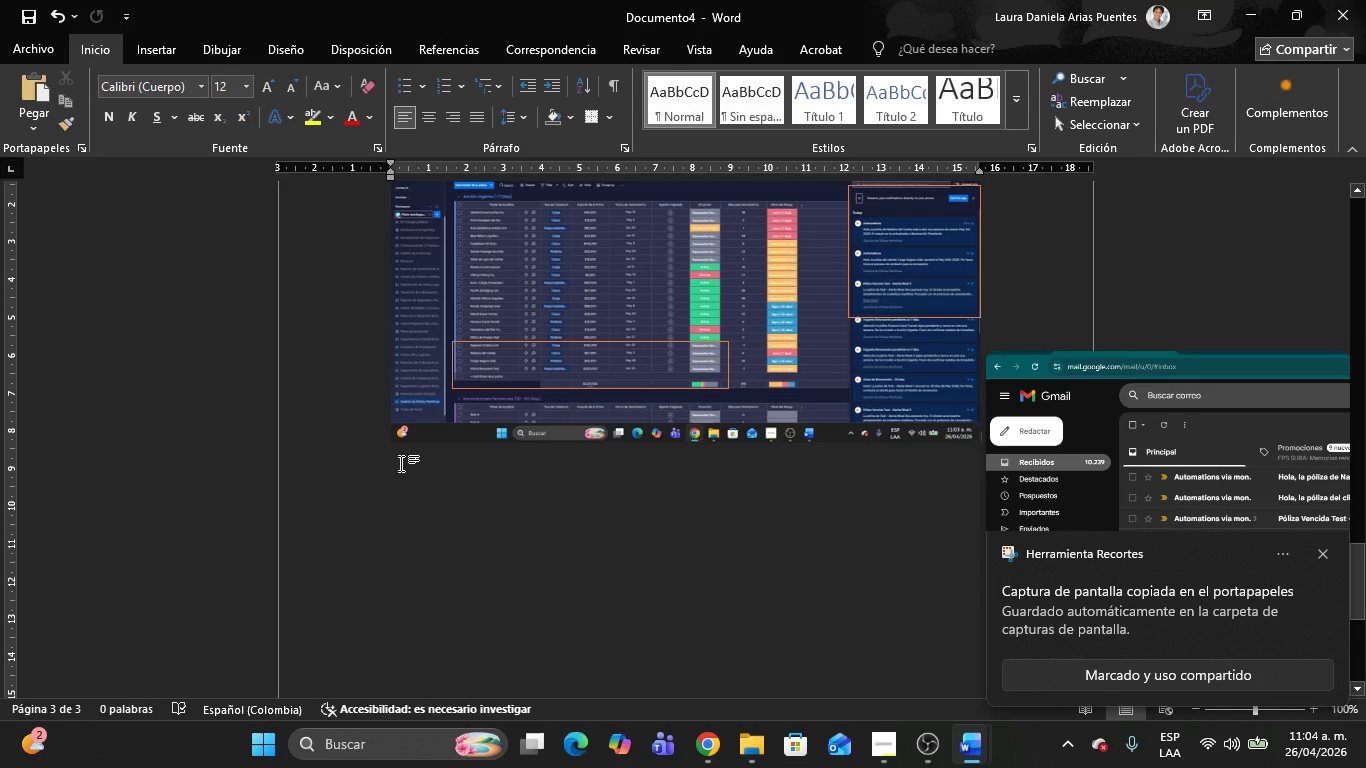 
key(Control+V)
 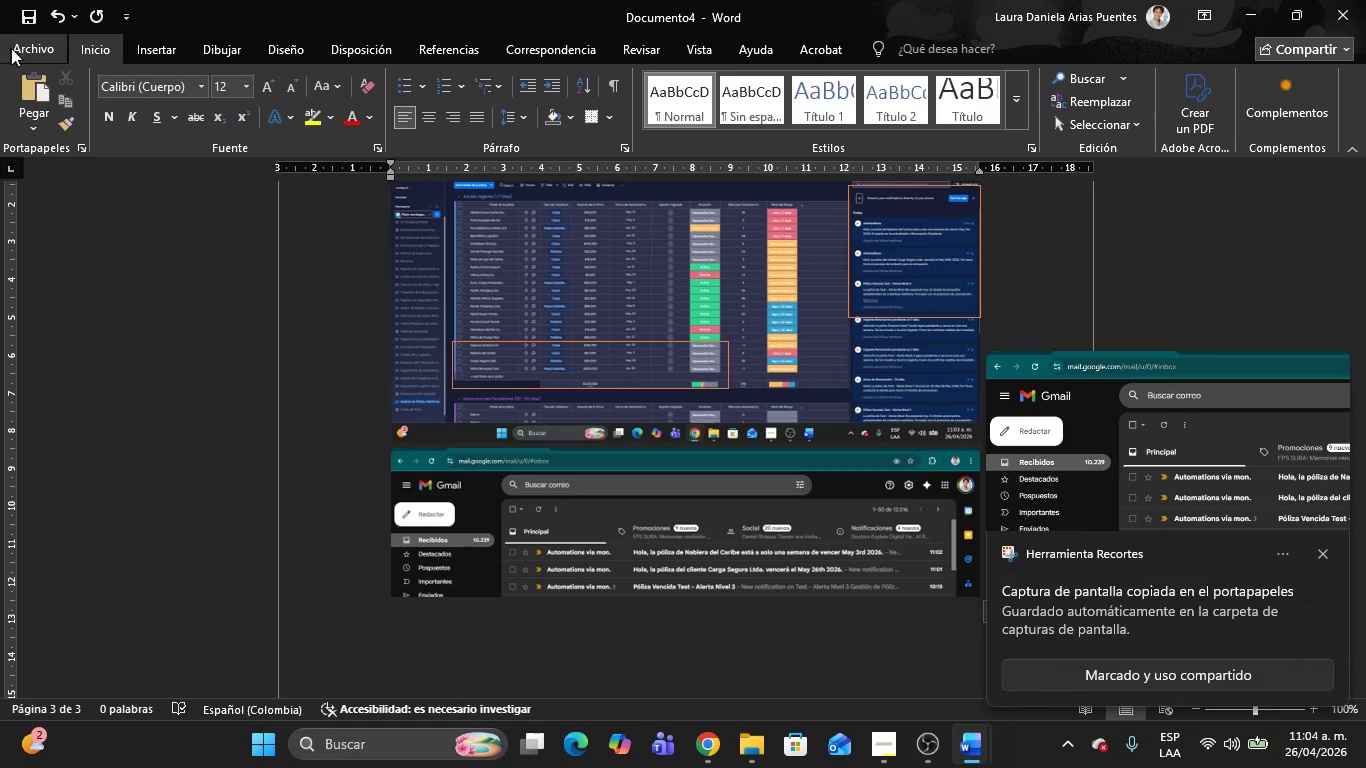 
left_click([20, 54])
 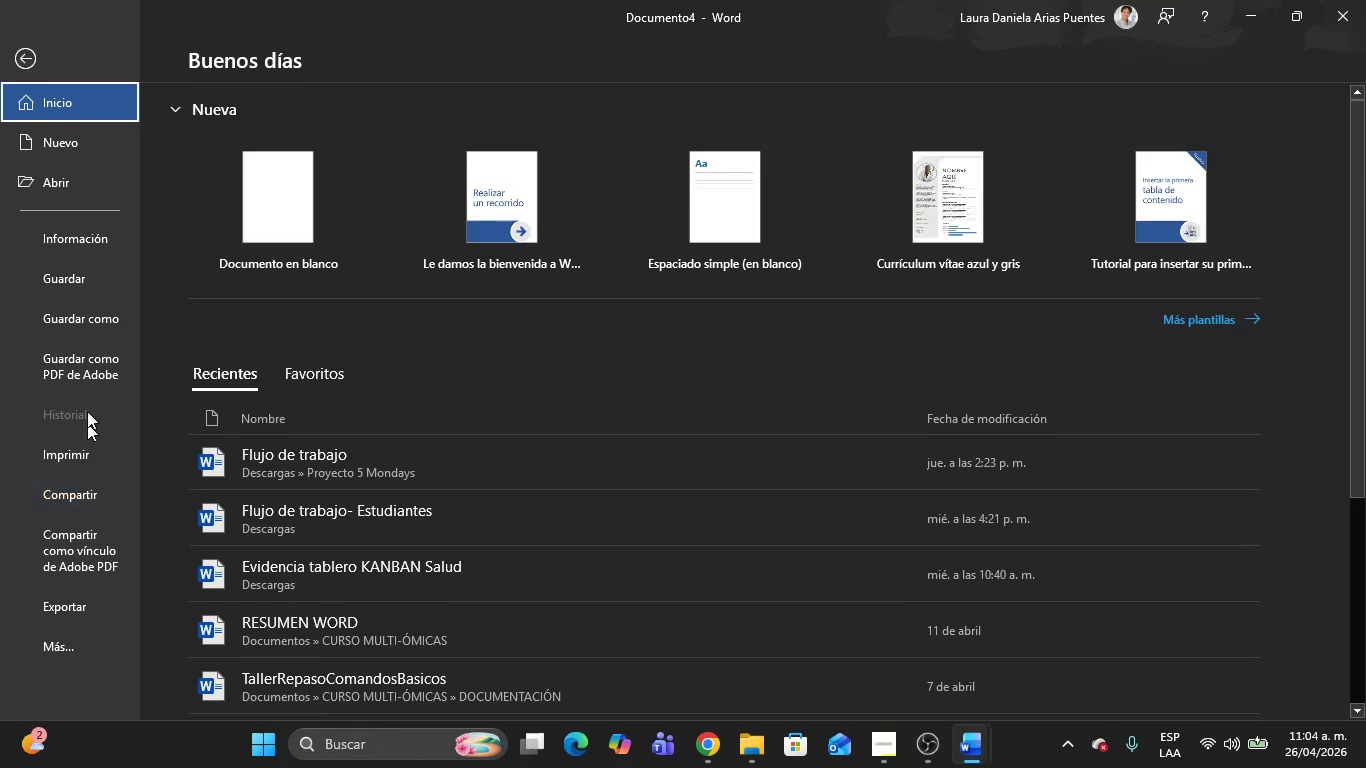 
left_click([75, 318])
 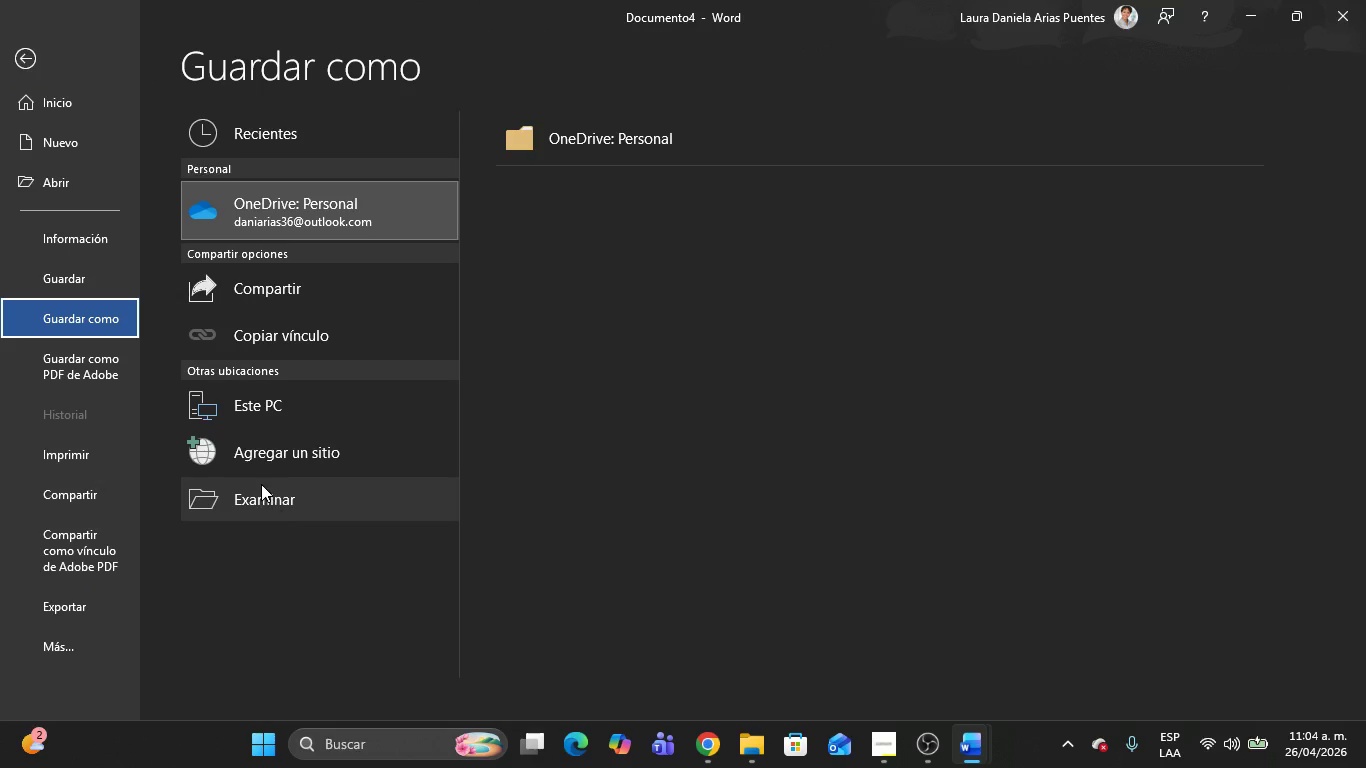 
left_click([261, 484])
 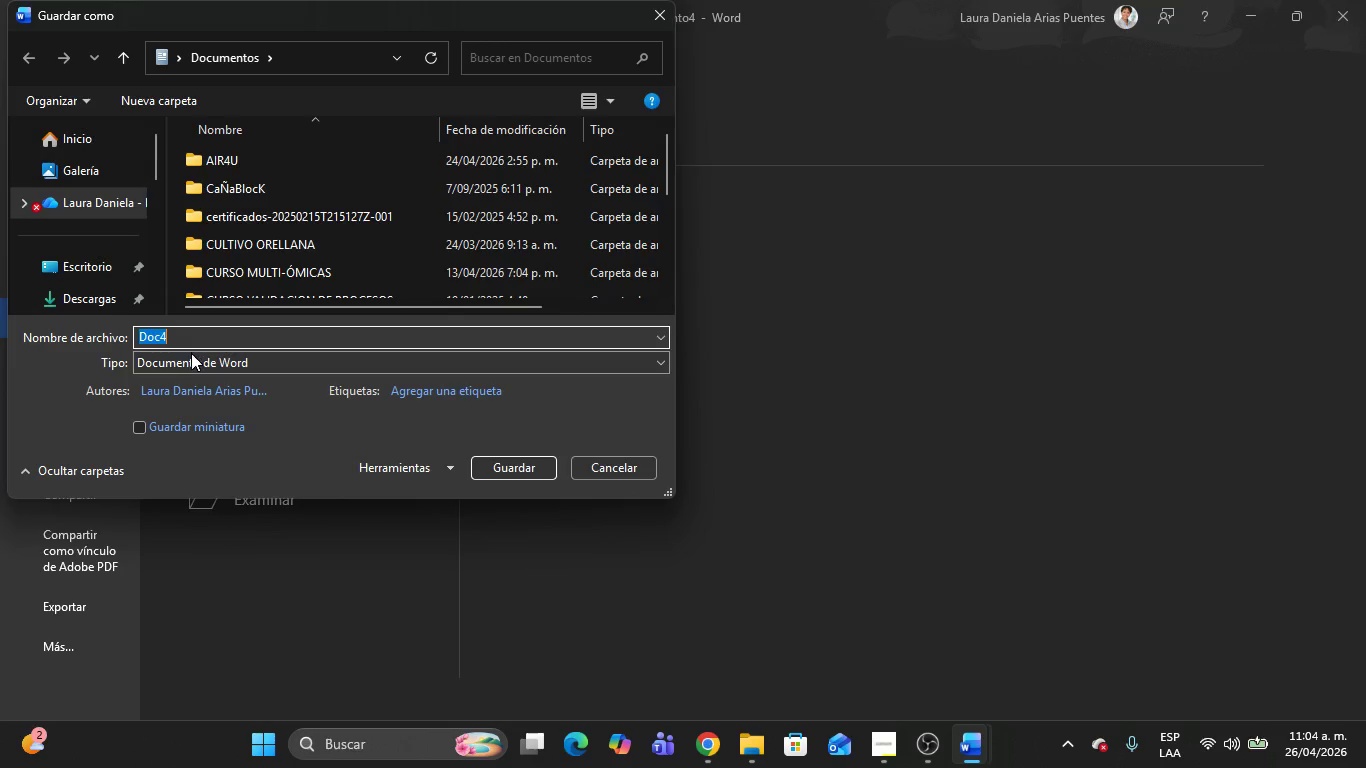 
left_click([89, 295])
 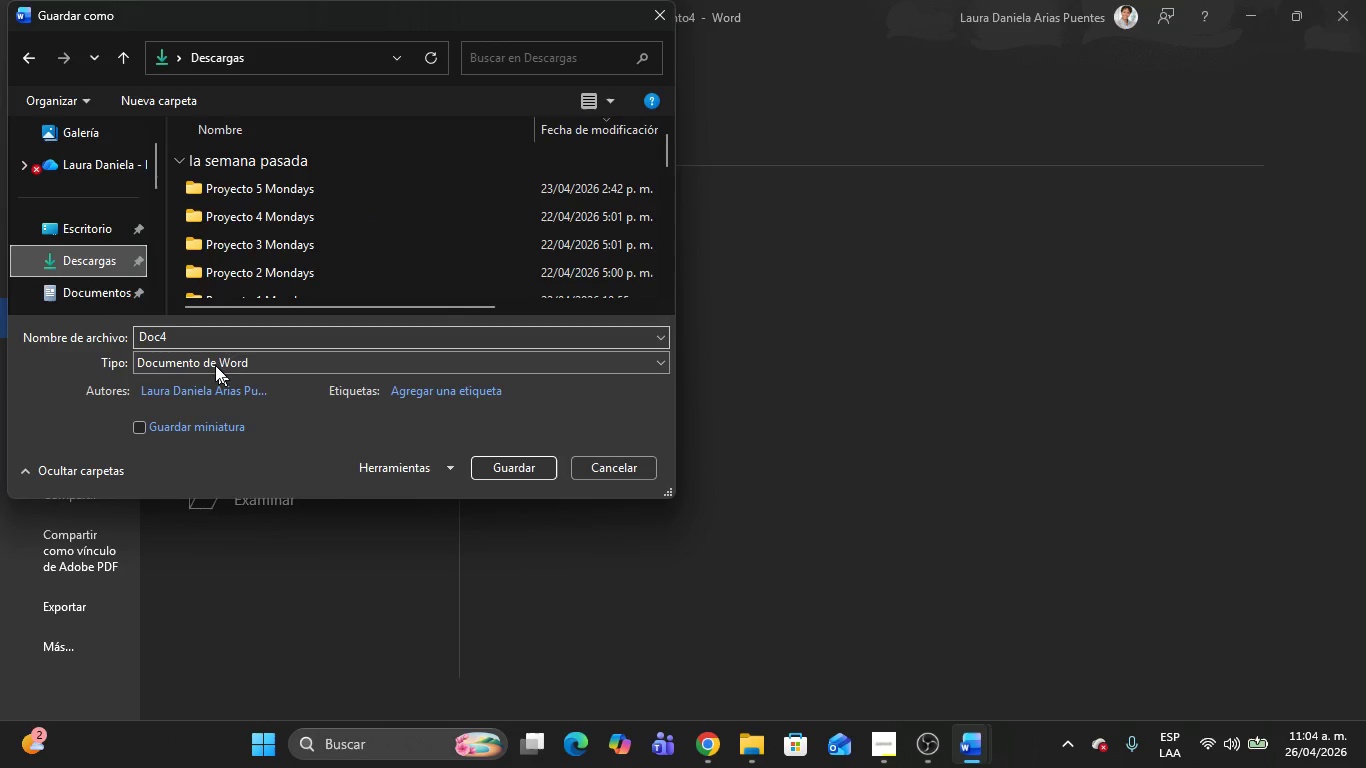 
left_click([213, 363])
 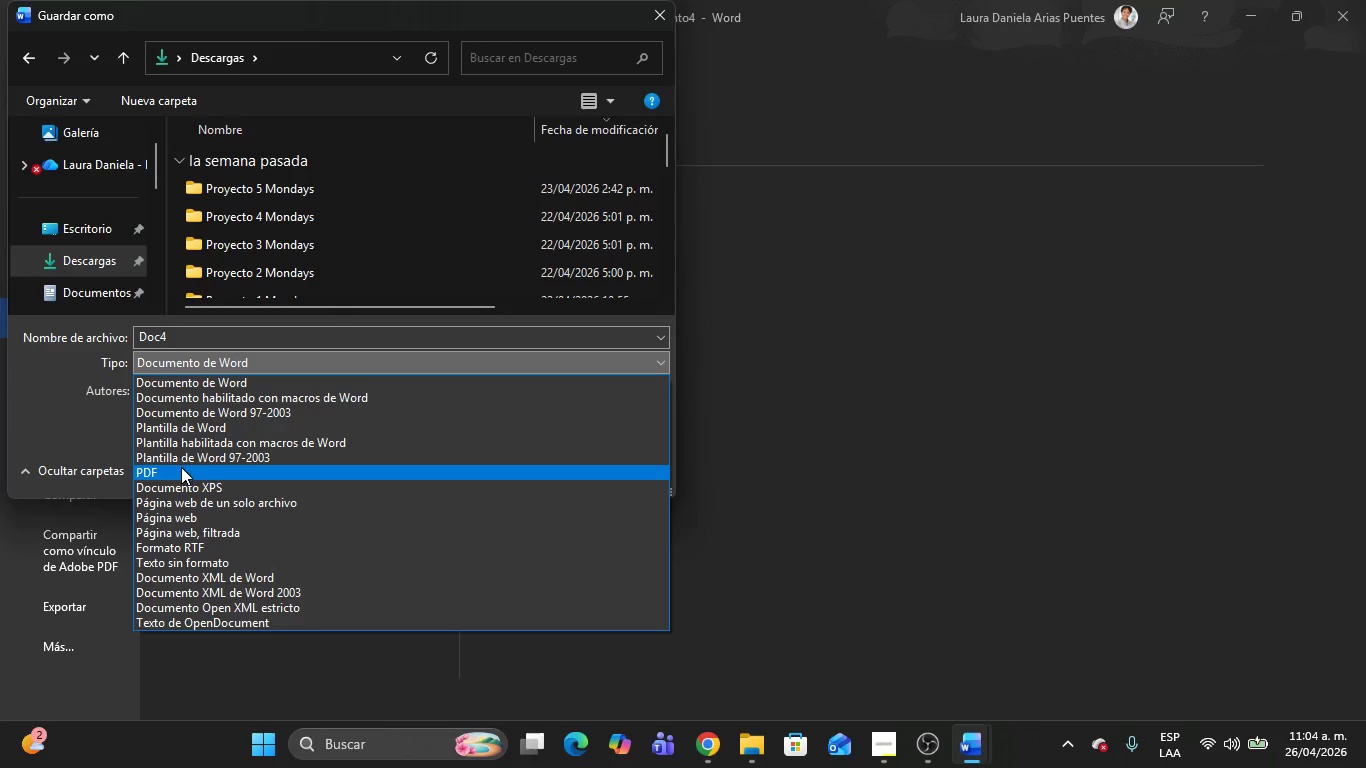 
left_click([181, 468])
 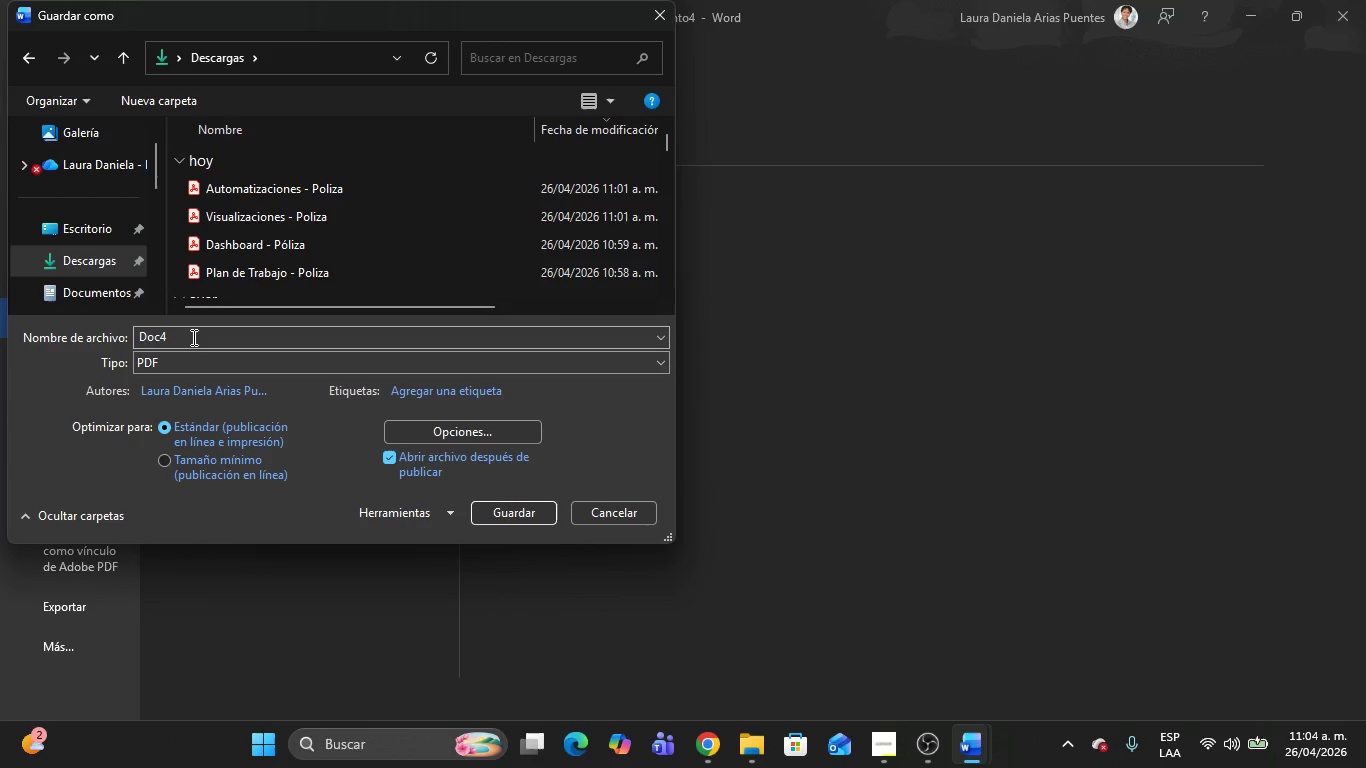 
left_click([192, 337])
 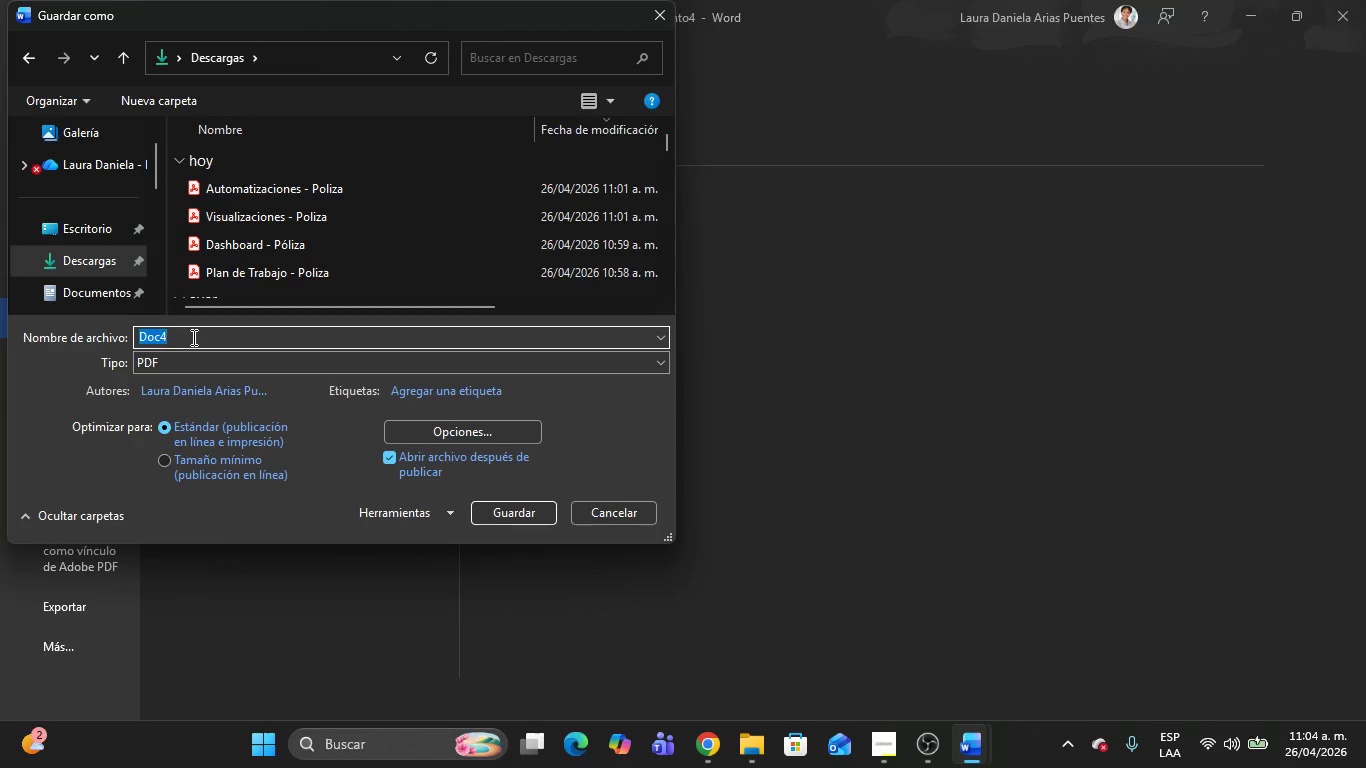 
key(Backspace)
type(Notidi)
key(Backspace)
key(Backspace)
type(ficaciones automatizaciones - Poliza)
 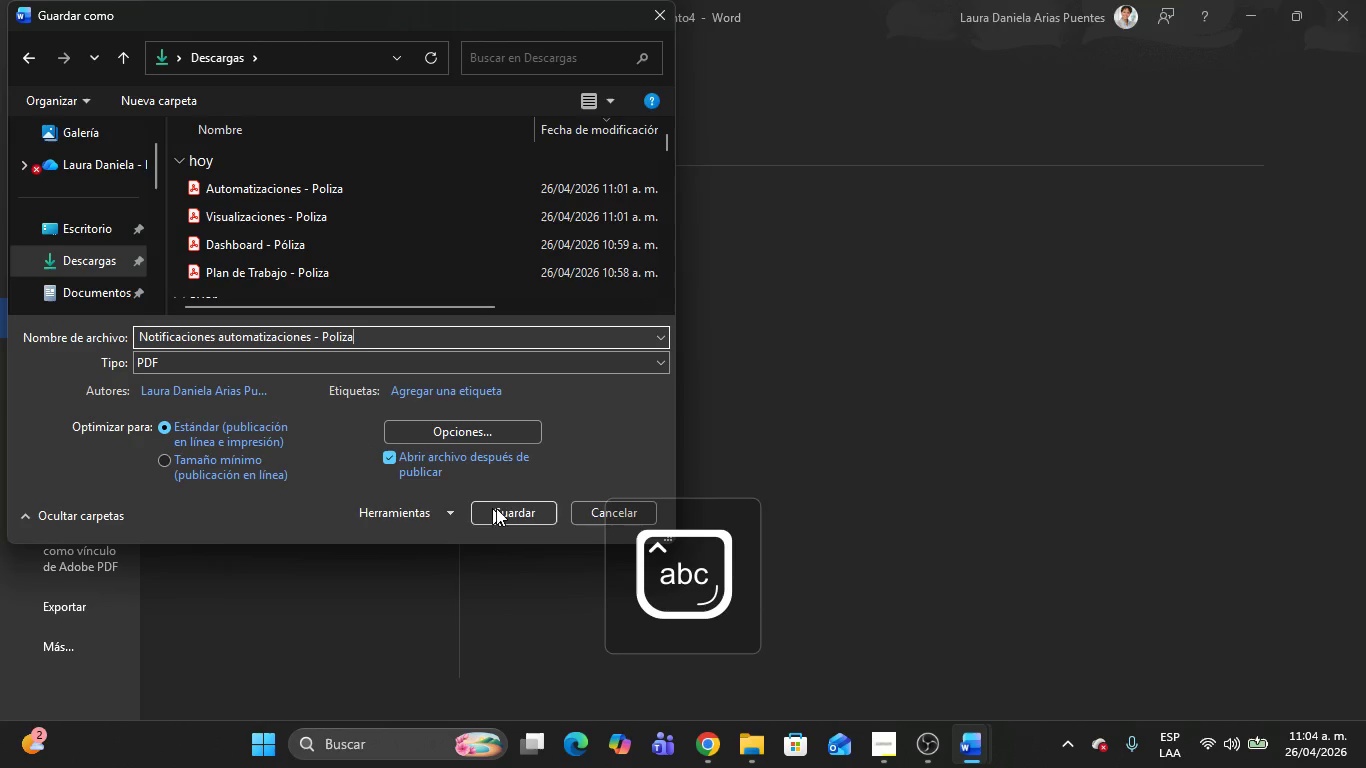 
left_click([497, 508])
 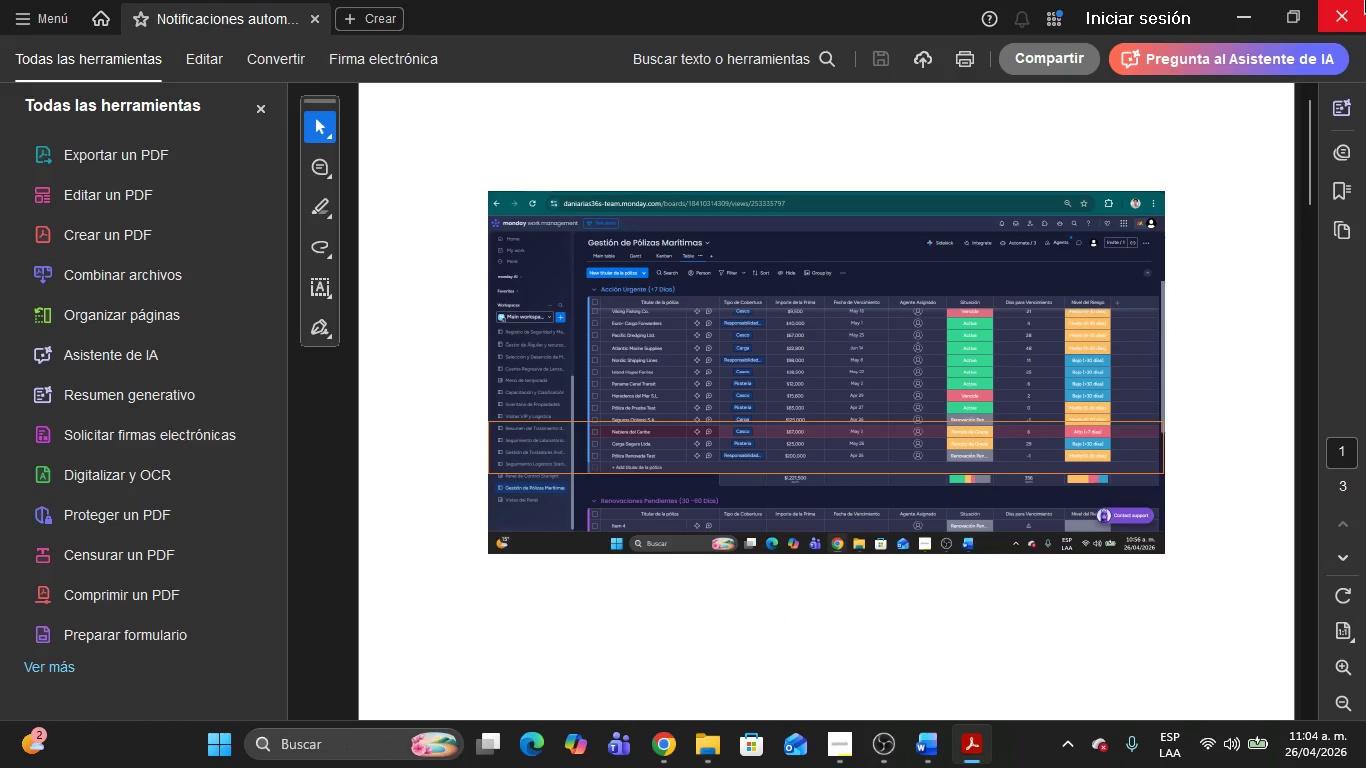 
left_click([1365, 0])
 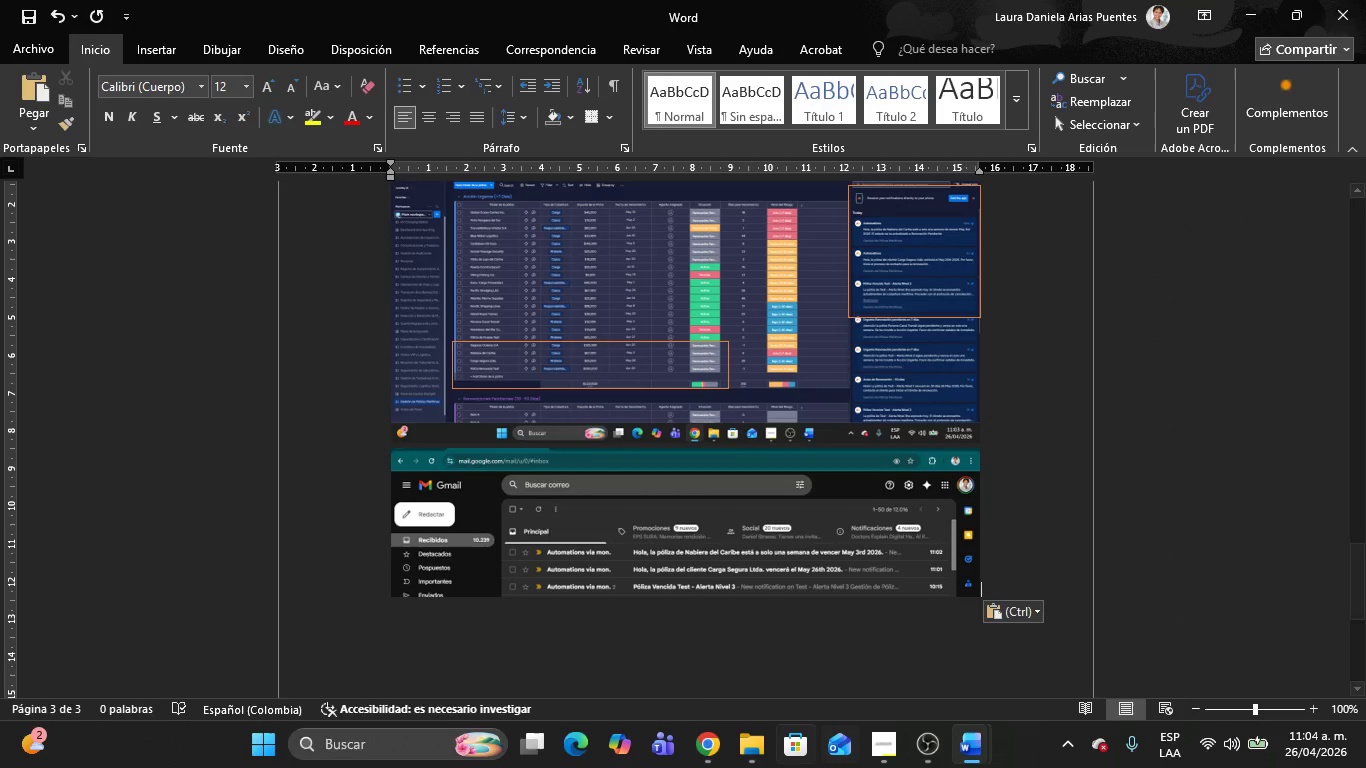 
left_click([712, 747])
 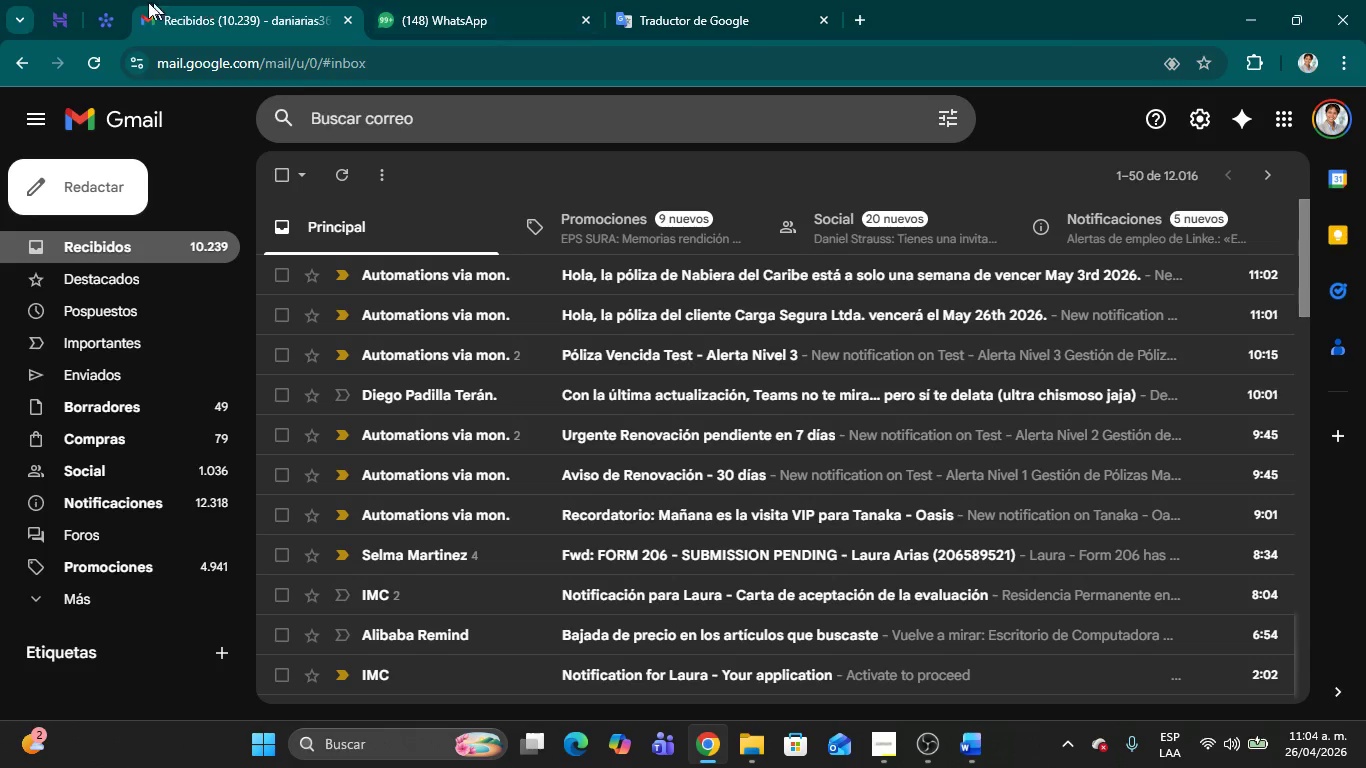 
left_click([111, 20])
 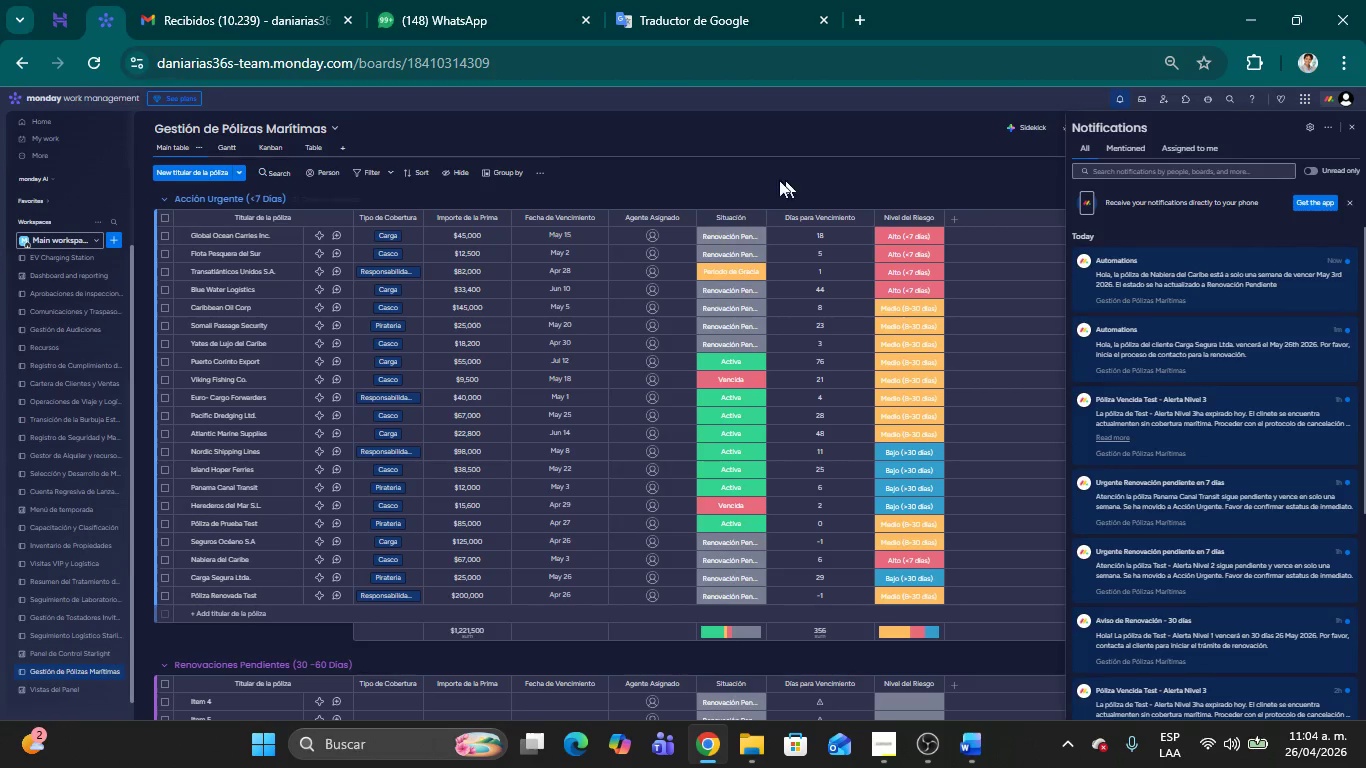 
left_click([717, 144])
 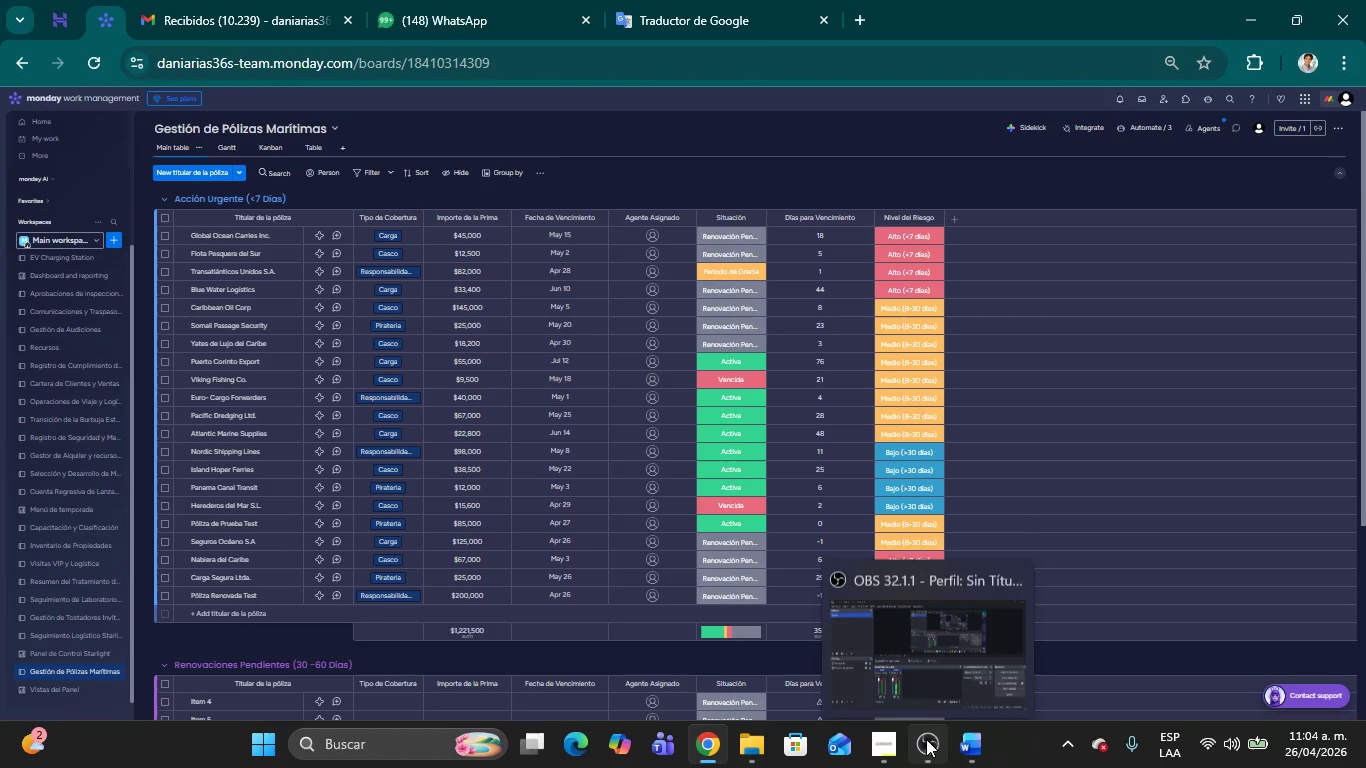 
scroll: coordinate [489, 501], scroll_direction: up, amount: 9.0
 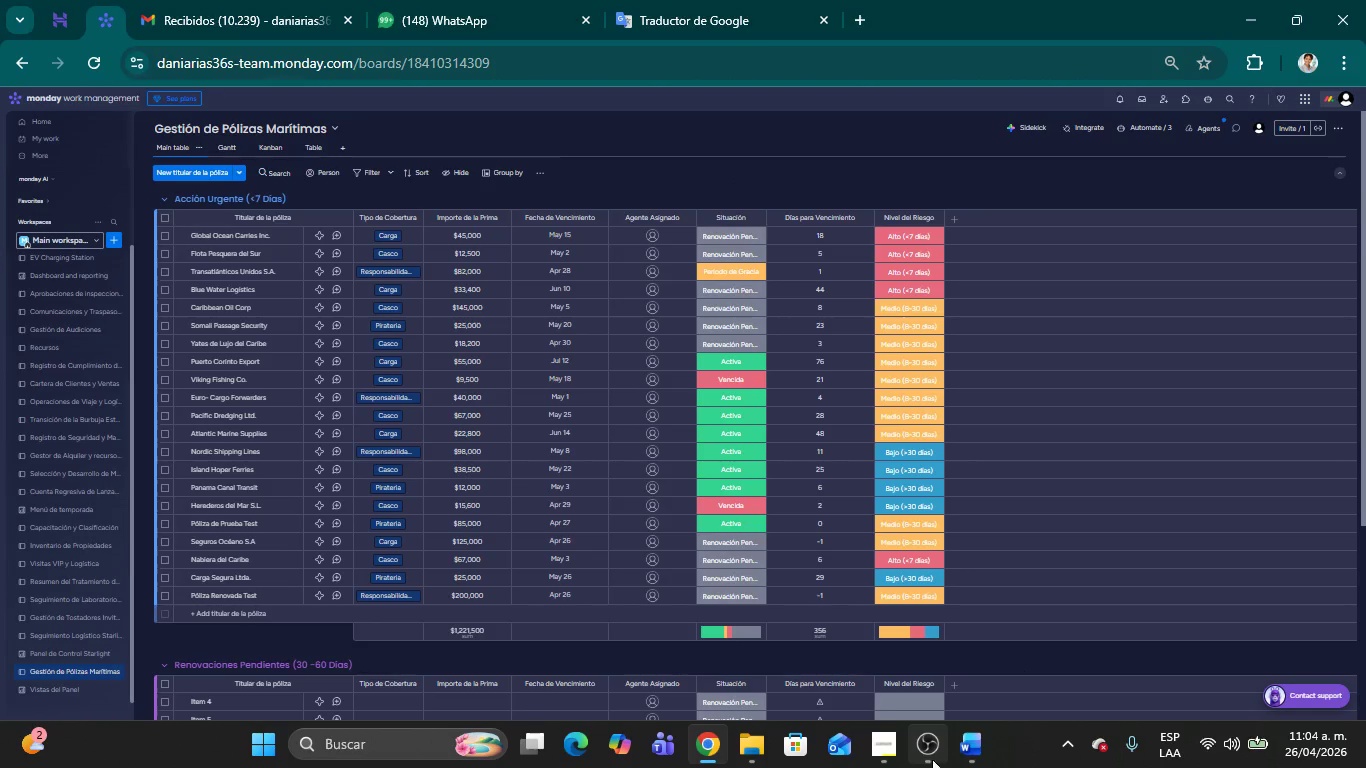 
left_click([932, 755])
 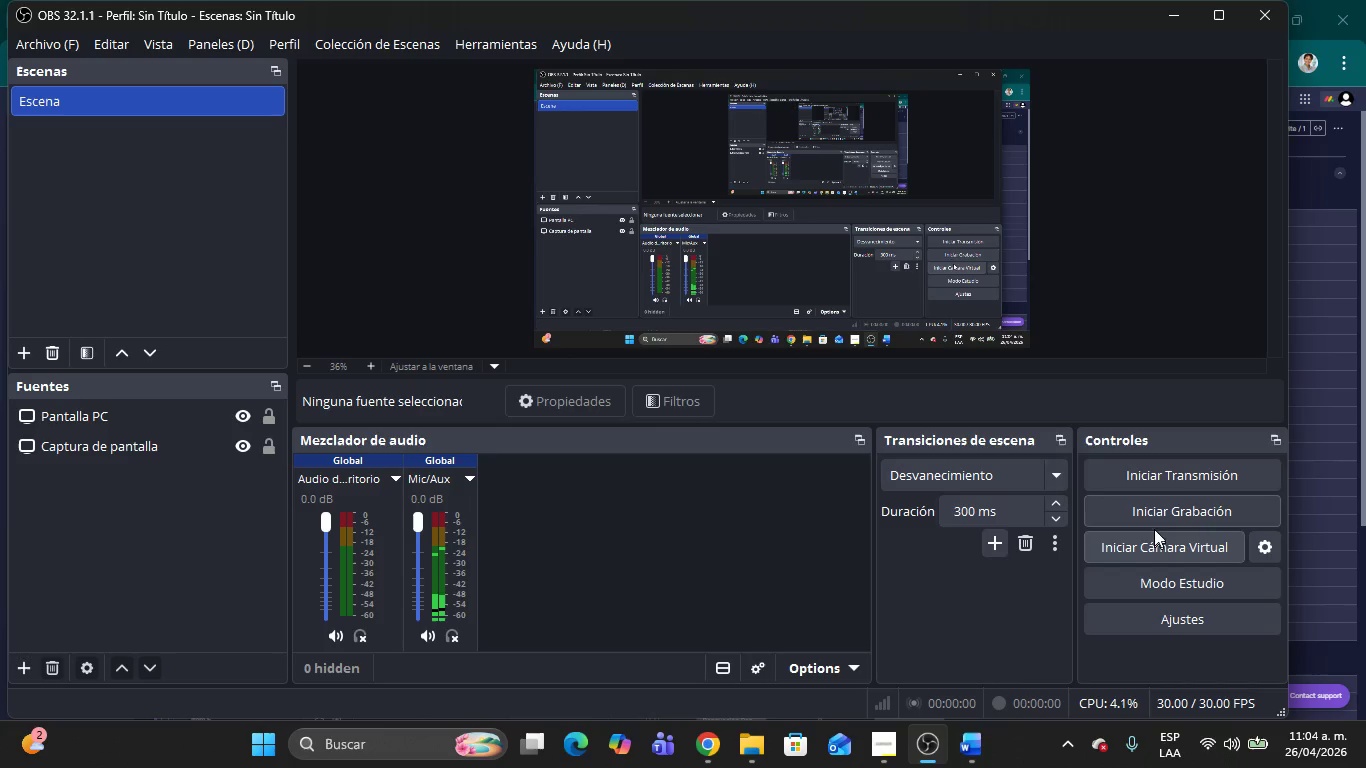 
left_click([1149, 516])
 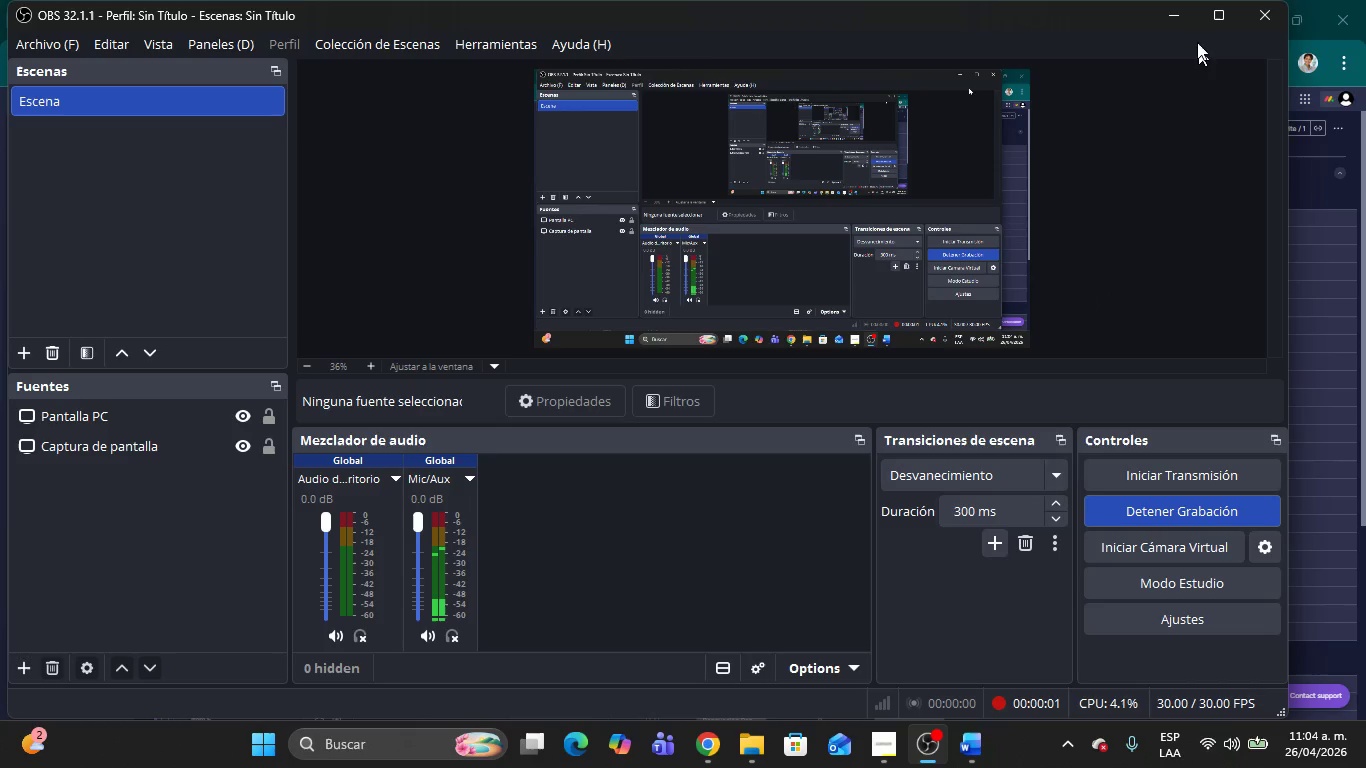 
left_click([1178, 19])
 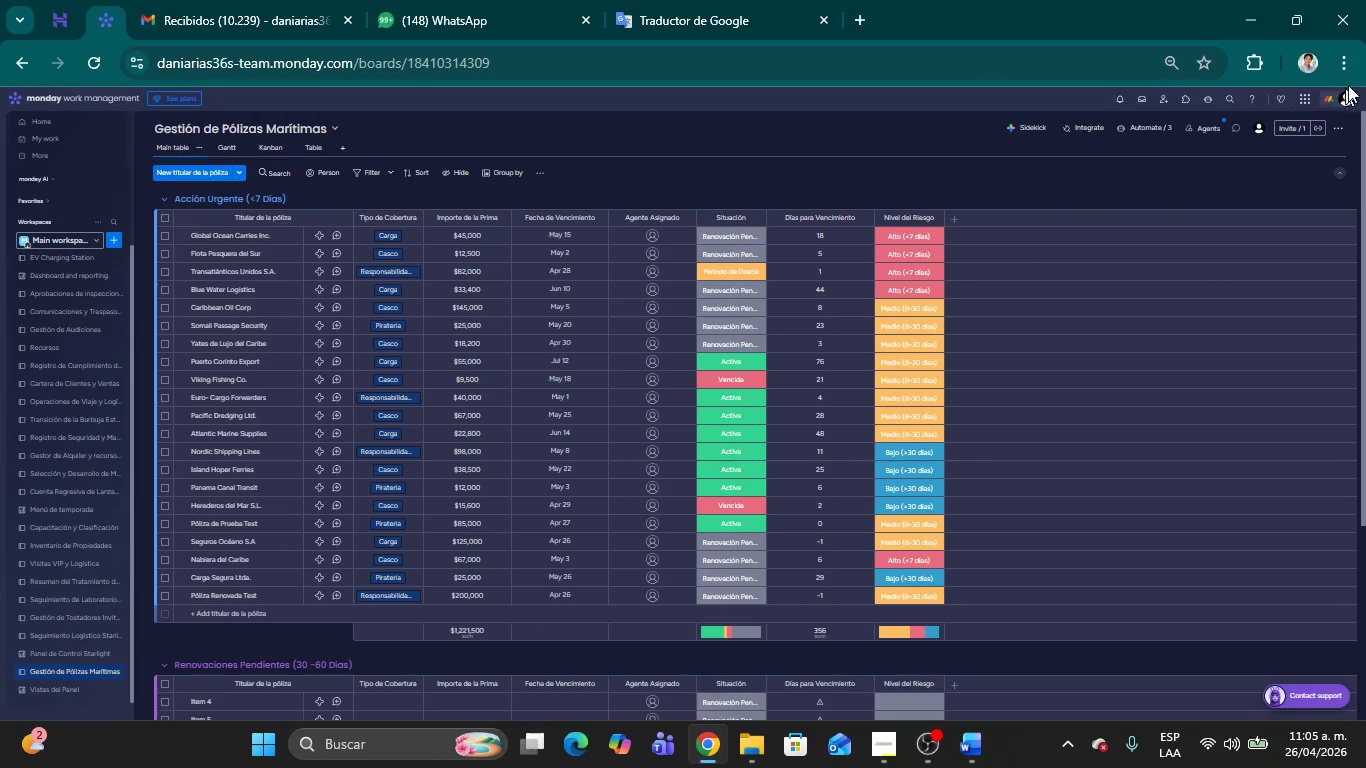 
left_click([1343, 66])
 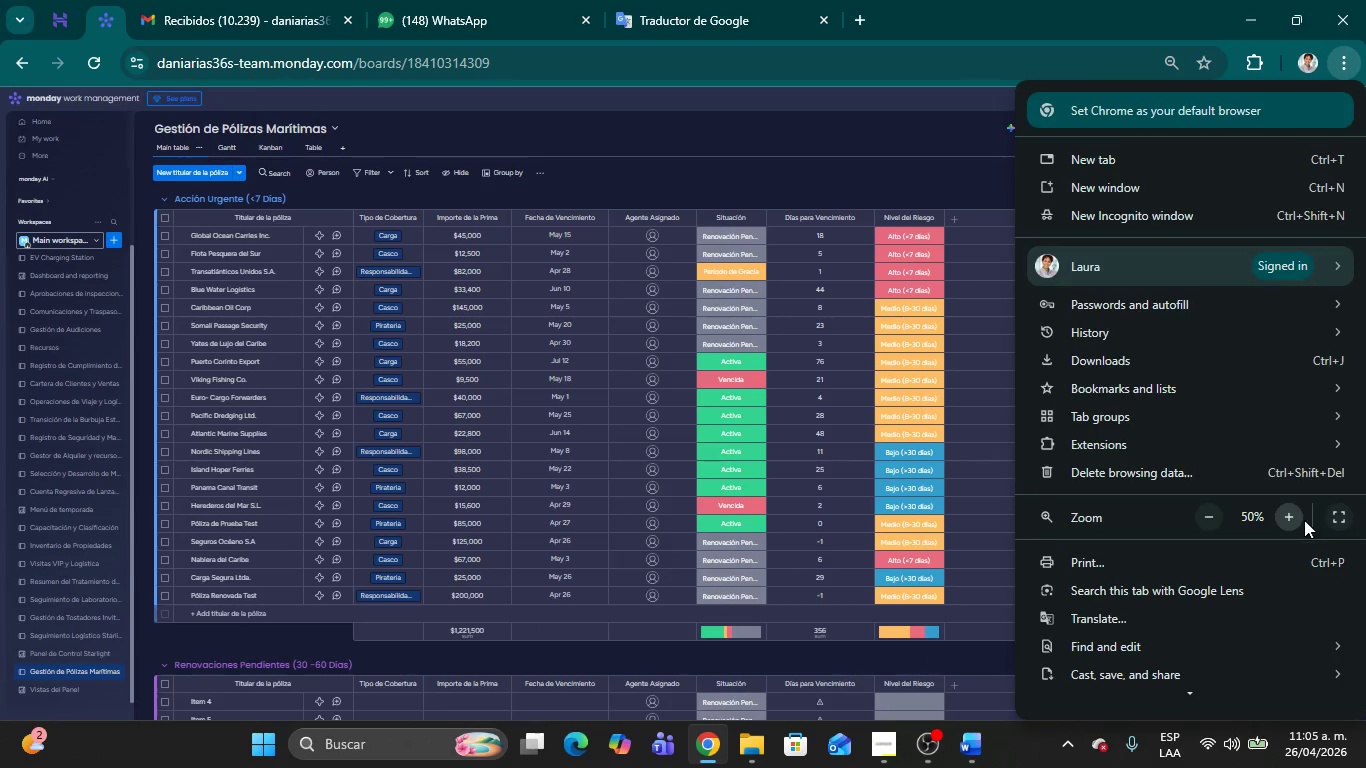 
left_click([1287, 519])
 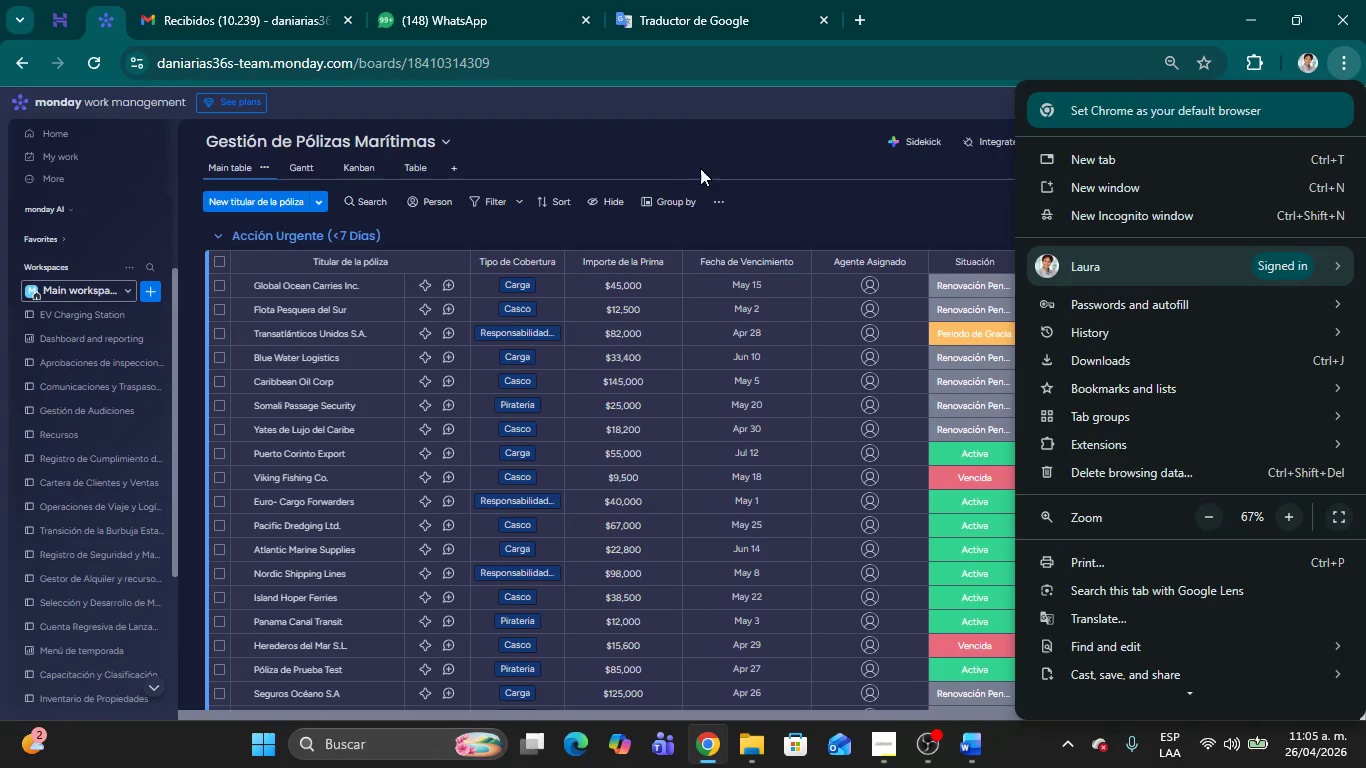 
left_click([713, 162])
 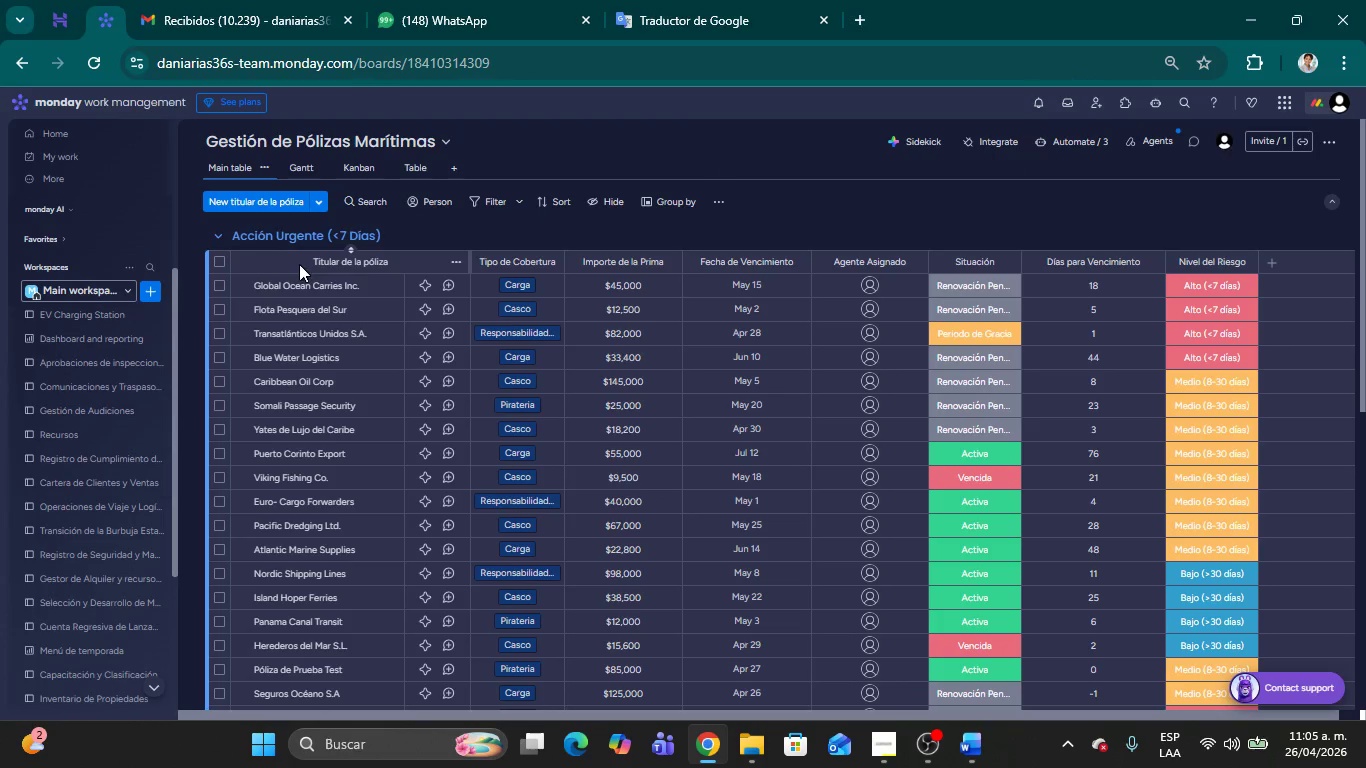 
left_click([324, 260])
 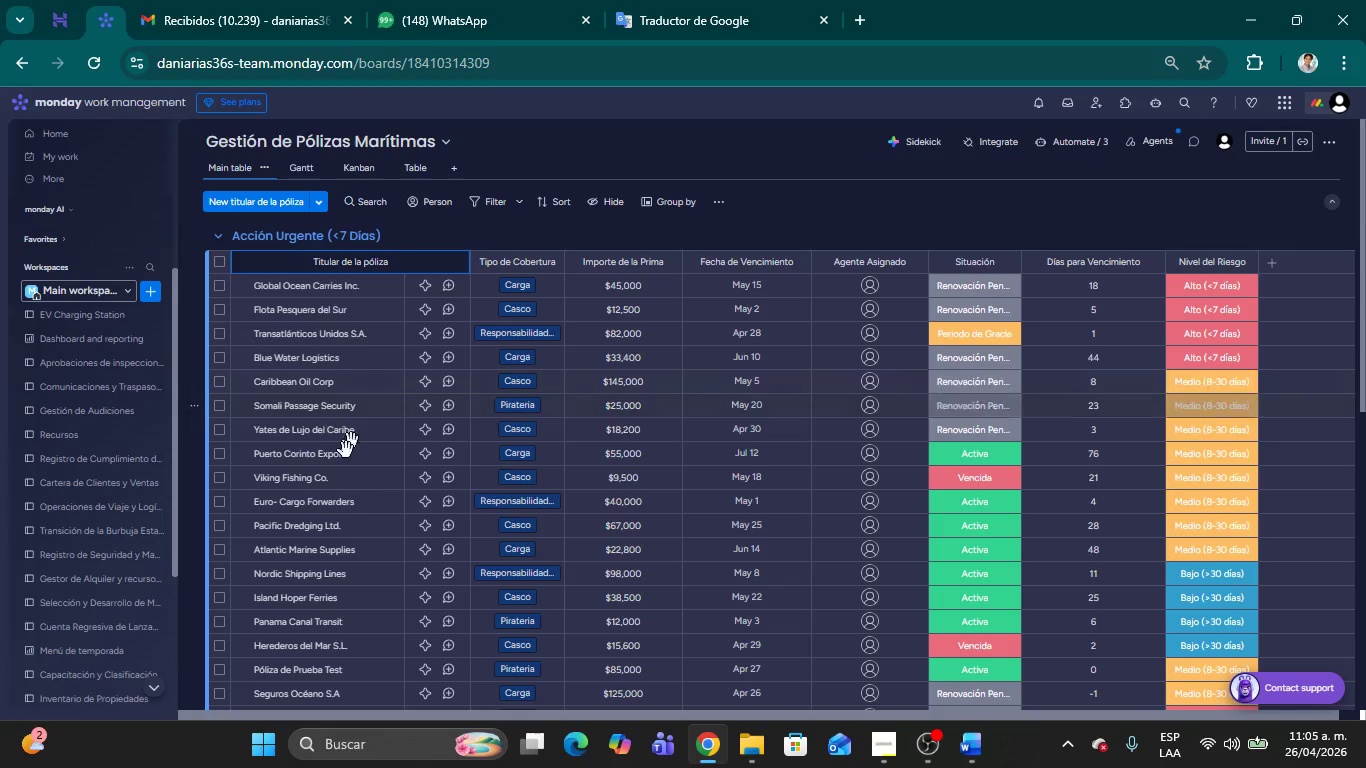 
scroll: coordinate [371, 513], scroll_direction: down, amount: 3.0
 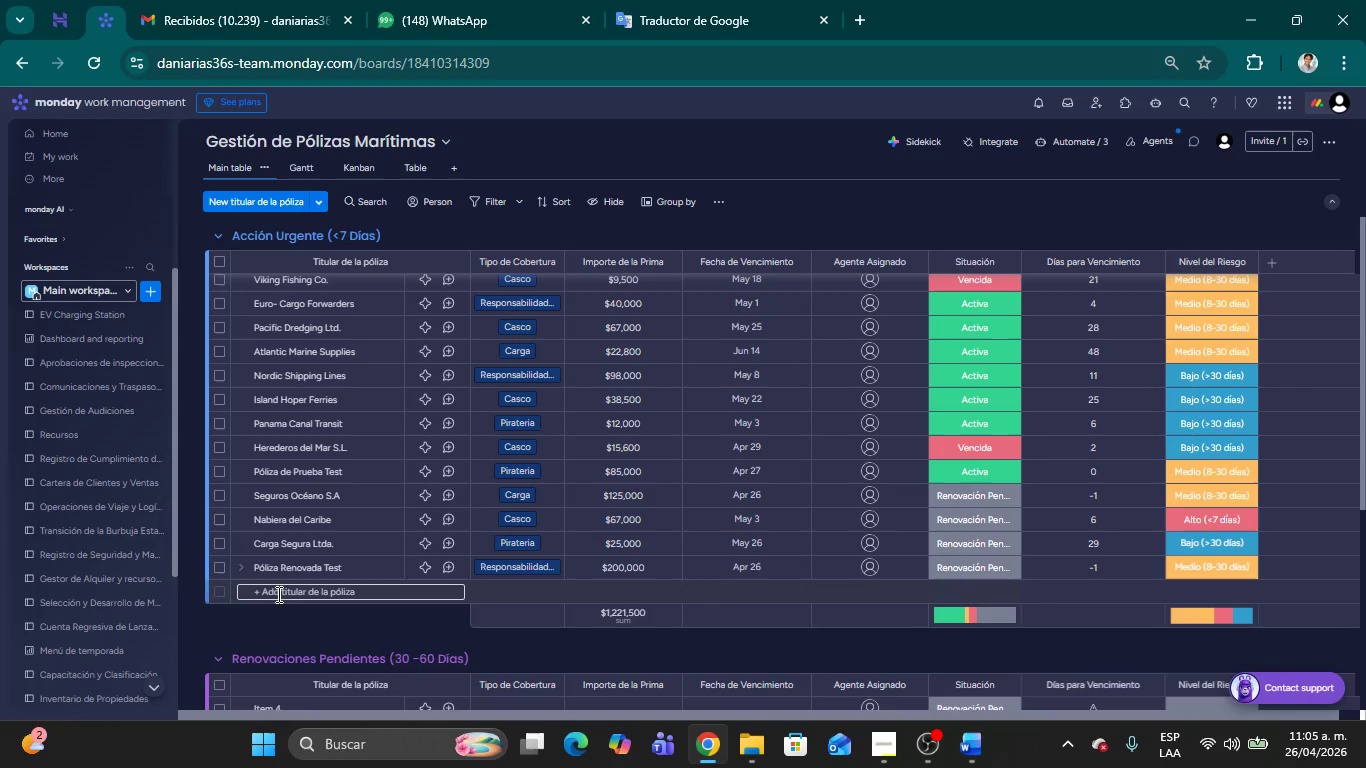 
left_click([277, 594])
 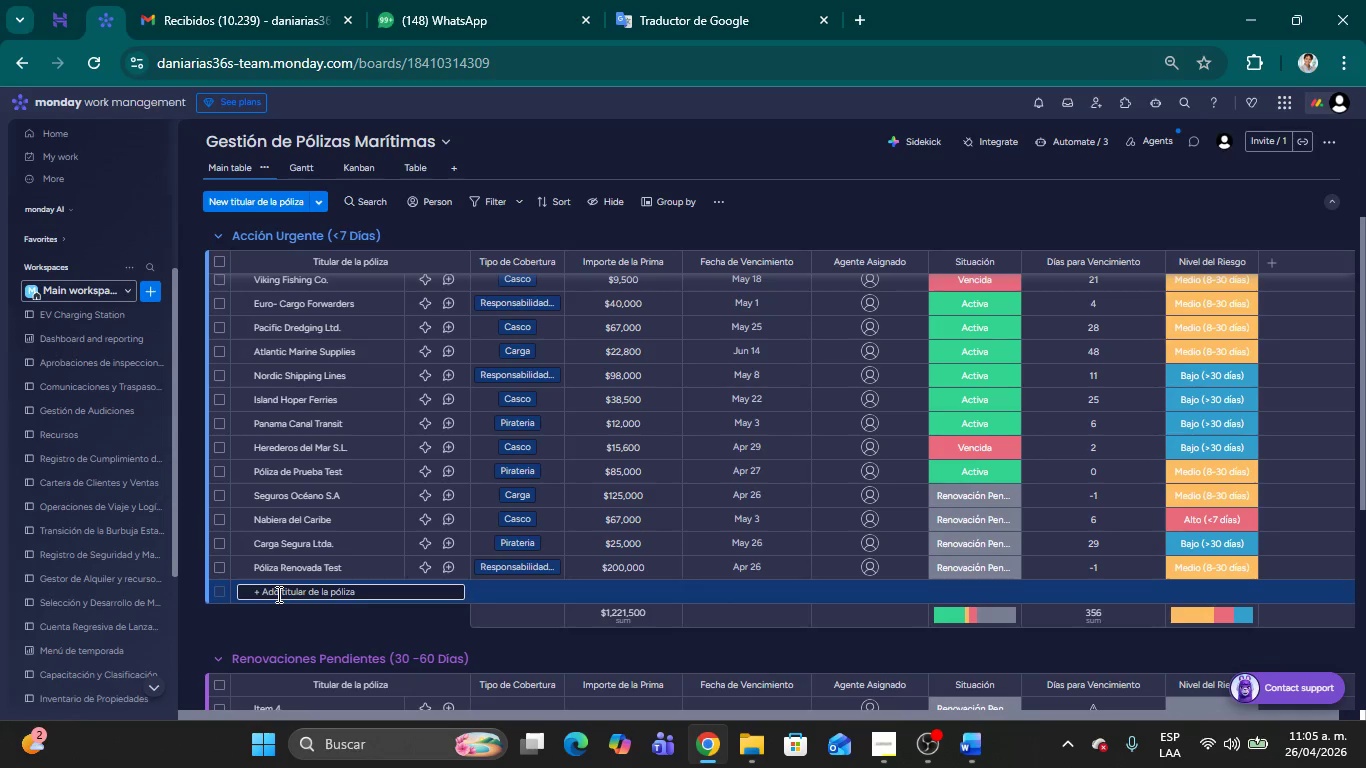 
type(P;oliz)
key(Backspace)
type(za de seguros Ocean)
 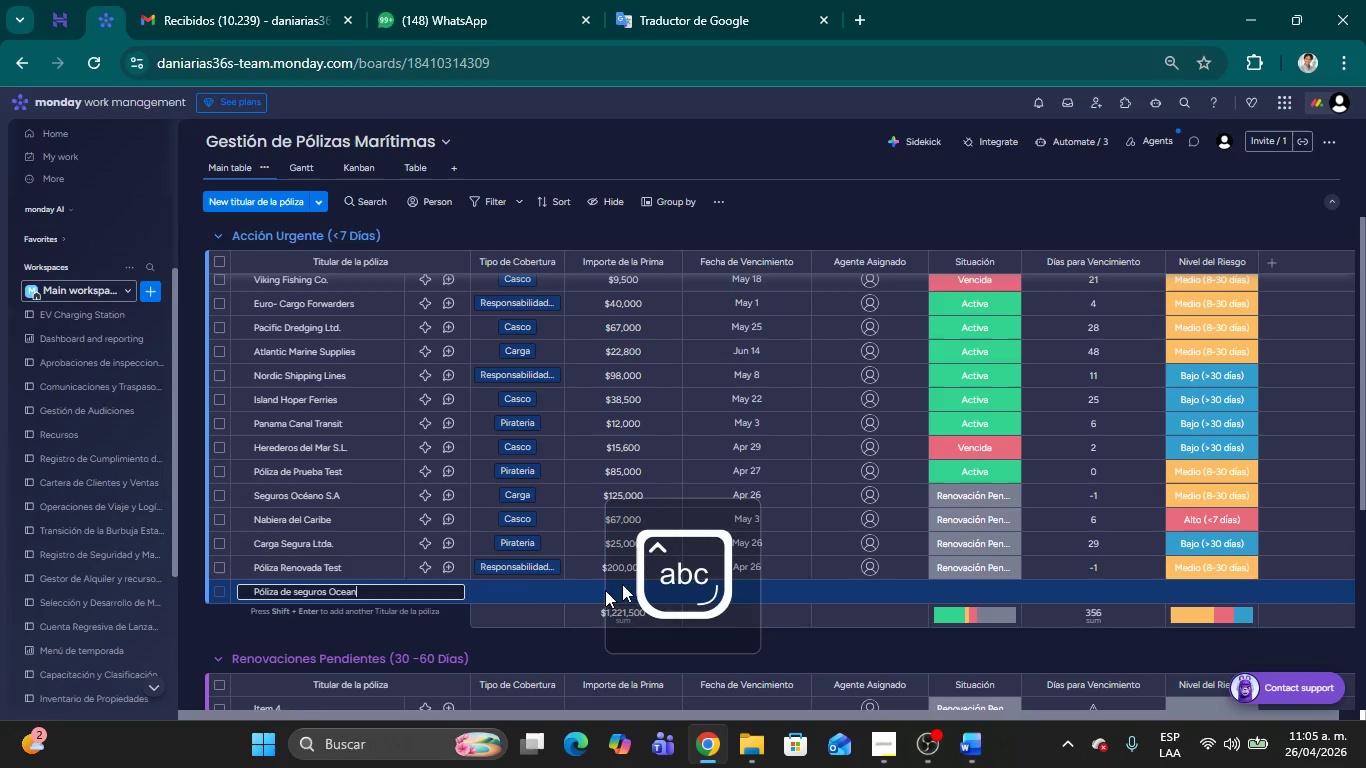 
left_click([513, 590])
 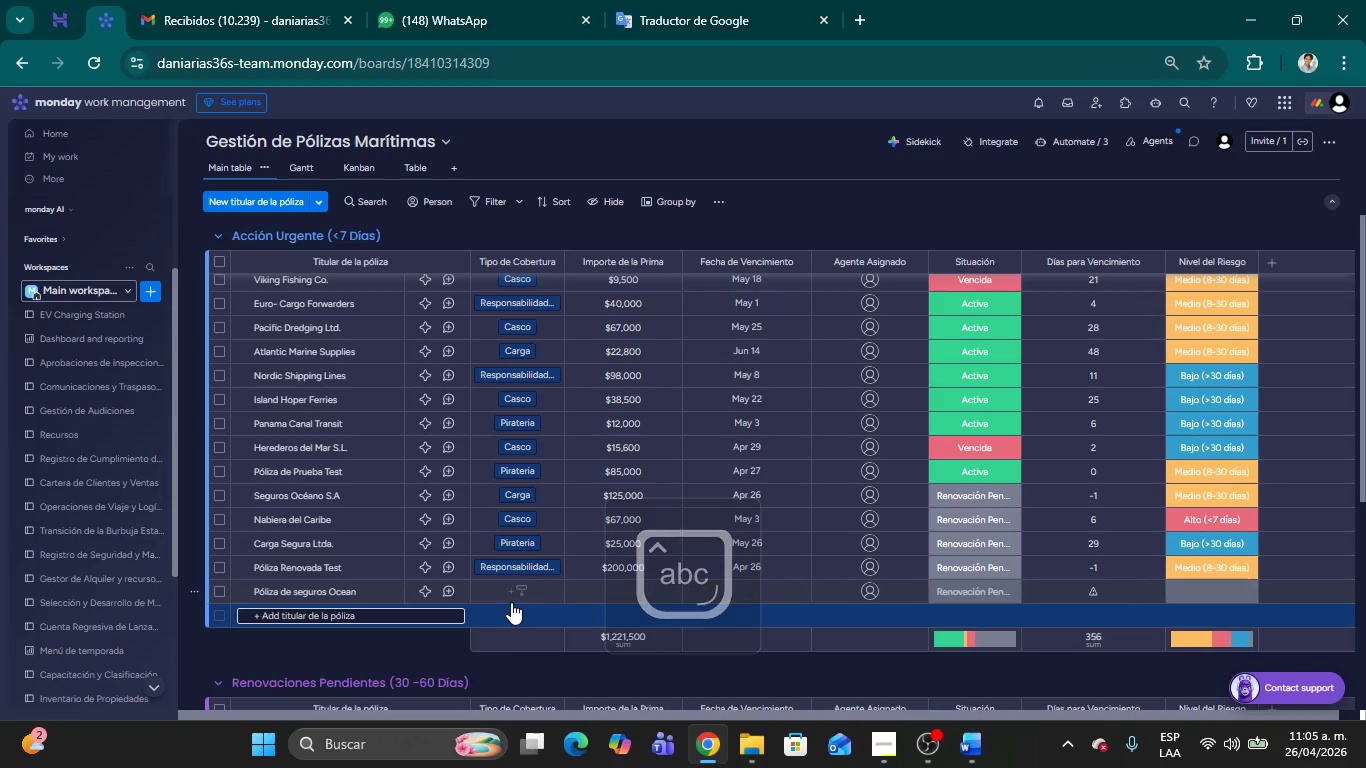 
left_click([515, 594])
 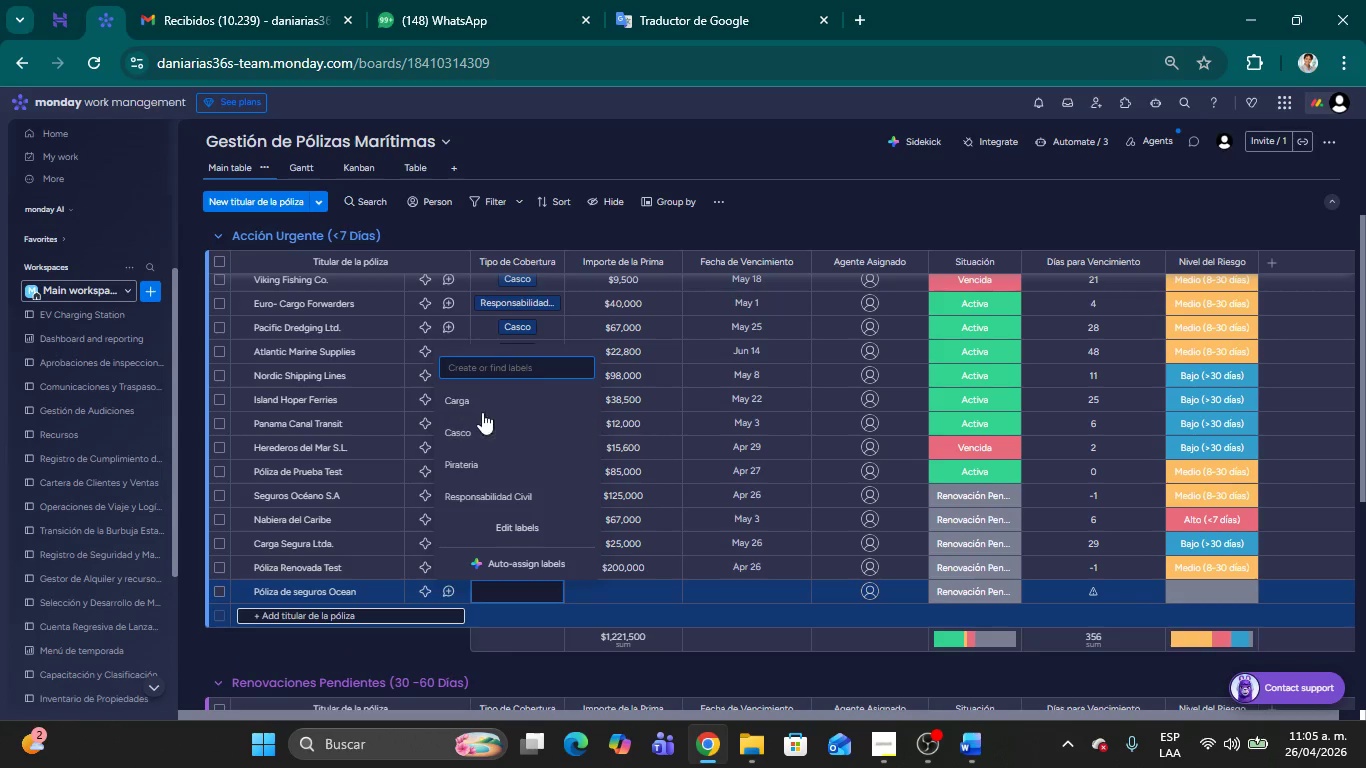 
left_click([478, 402])
 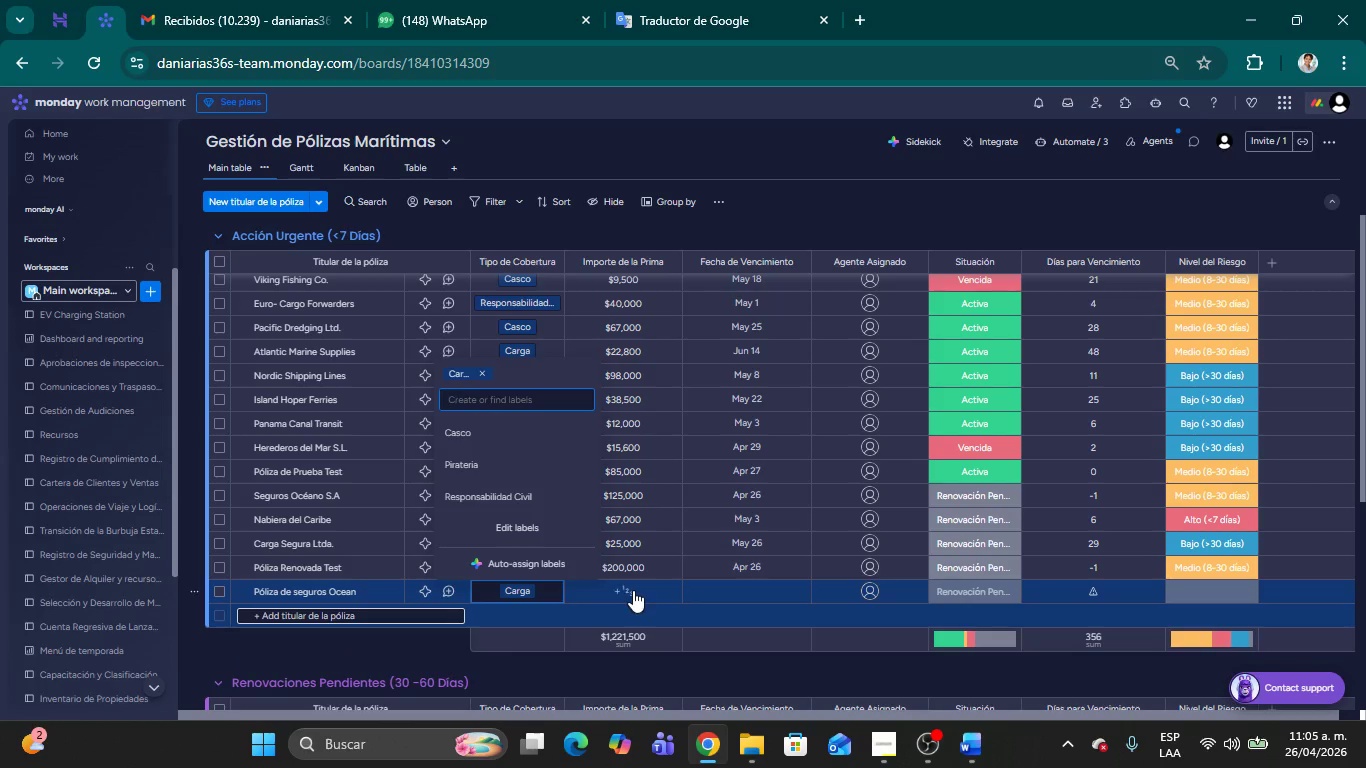 
left_click([633, 590])
 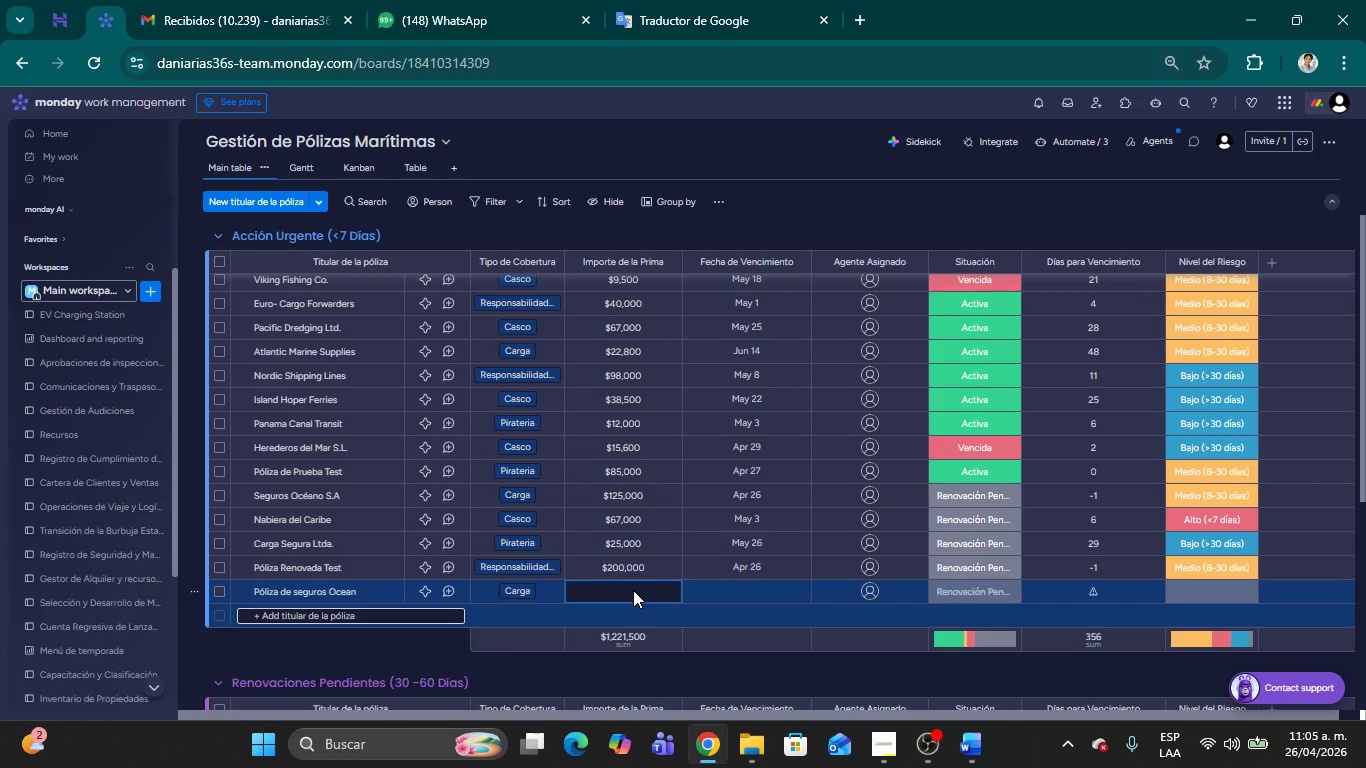 
type(145000)
 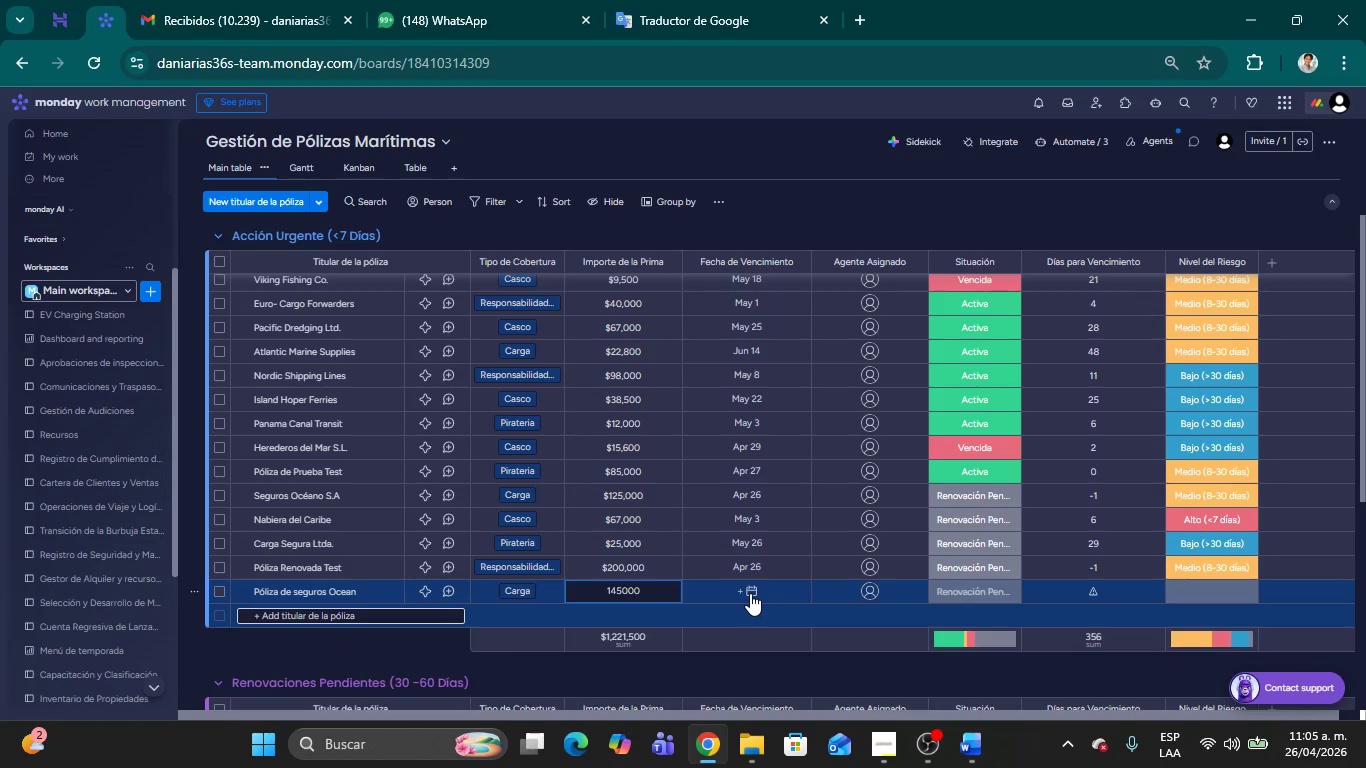 
left_click([750, 593])
 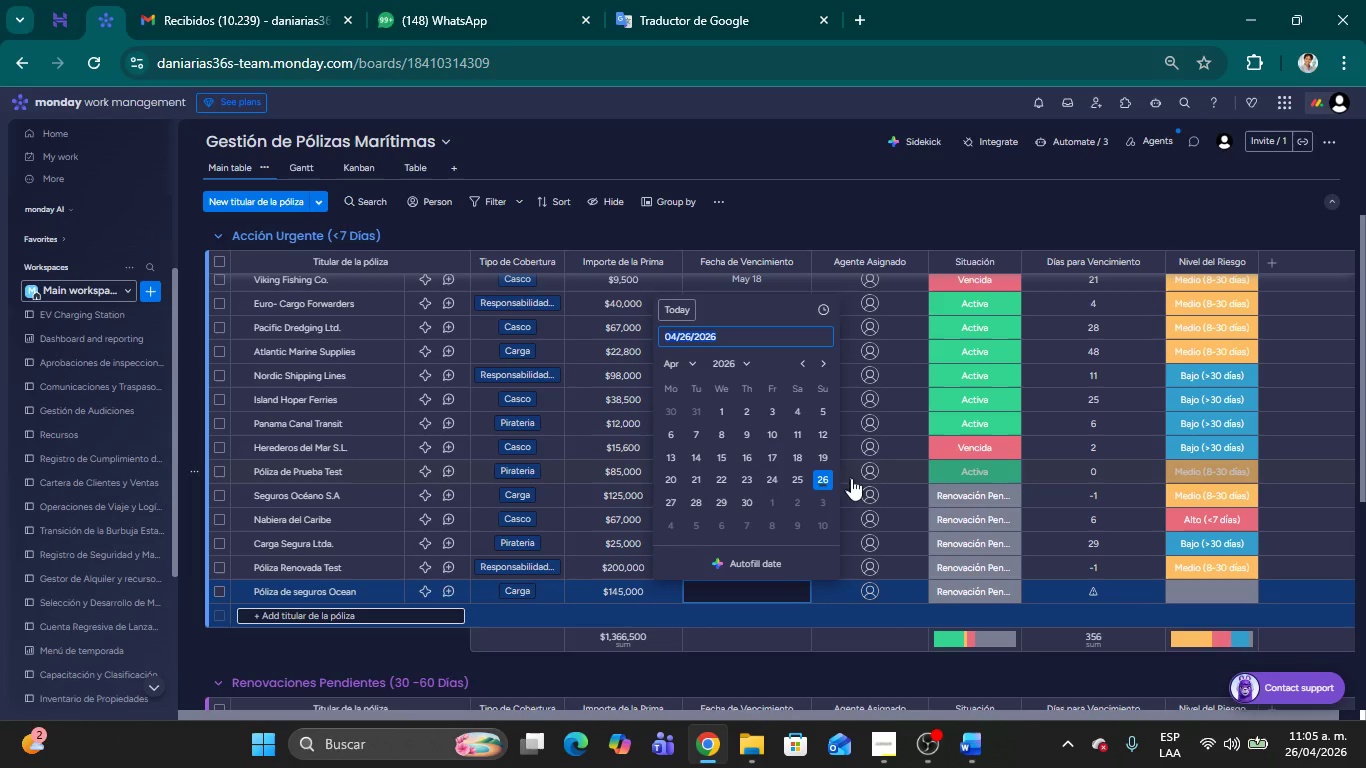 
left_click([826, 483])
 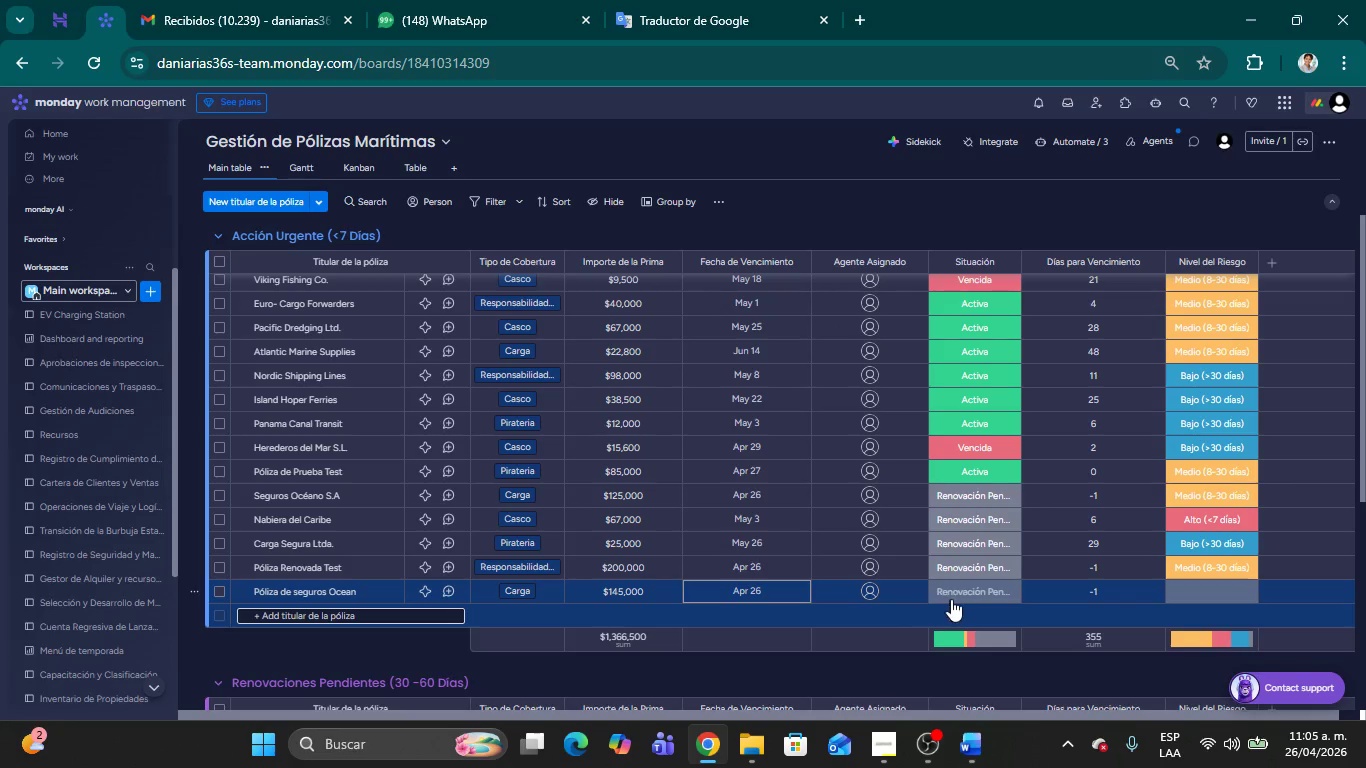 
left_click([964, 595])
 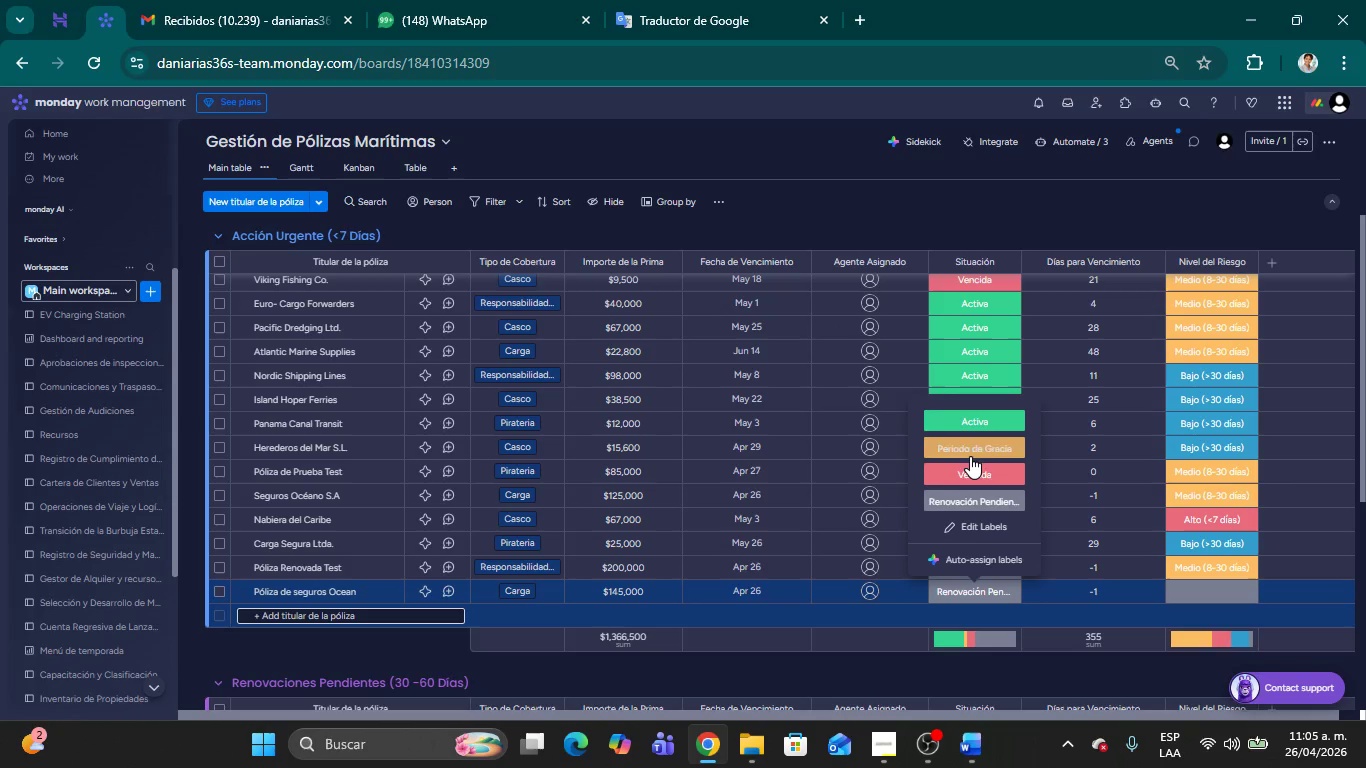 
left_click([969, 448])
 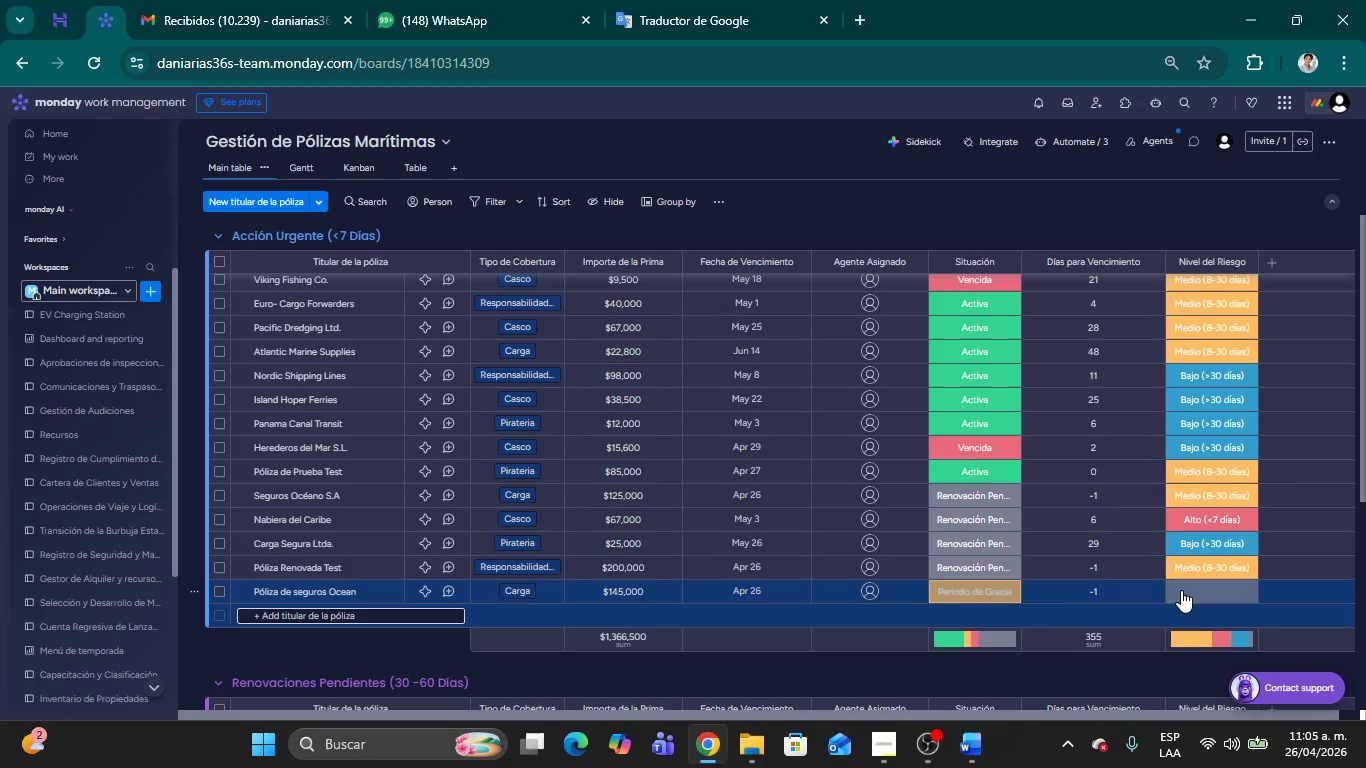 
left_click([1181, 590])
 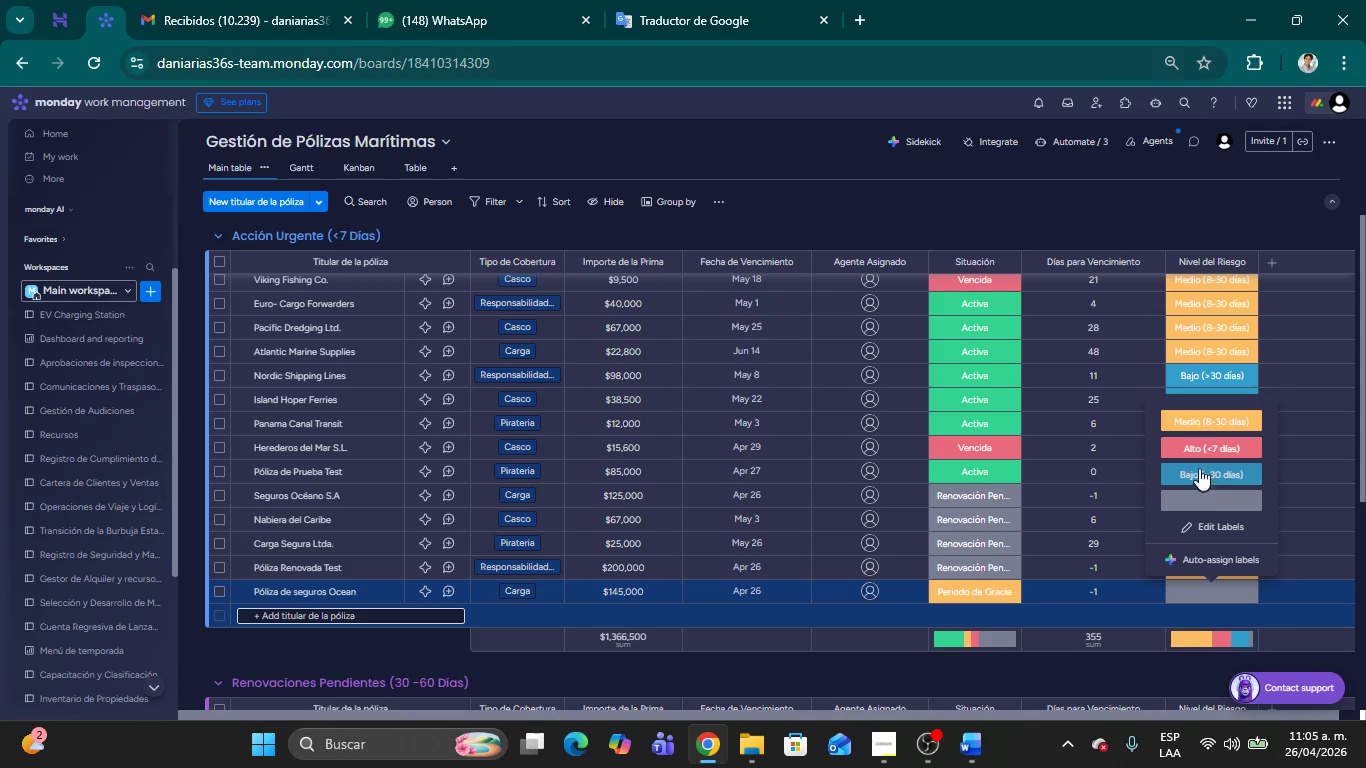 
left_click([1194, 451])
 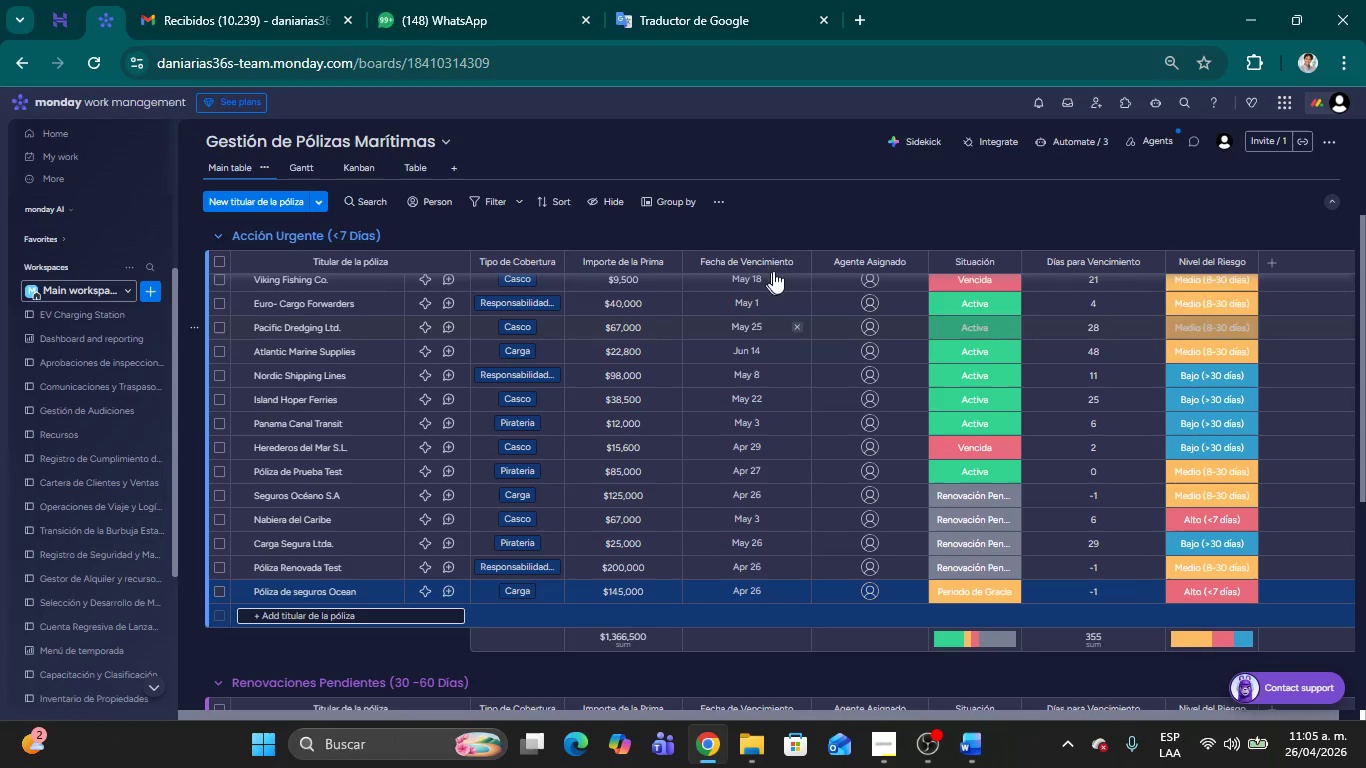 
left_click([833, 215])
 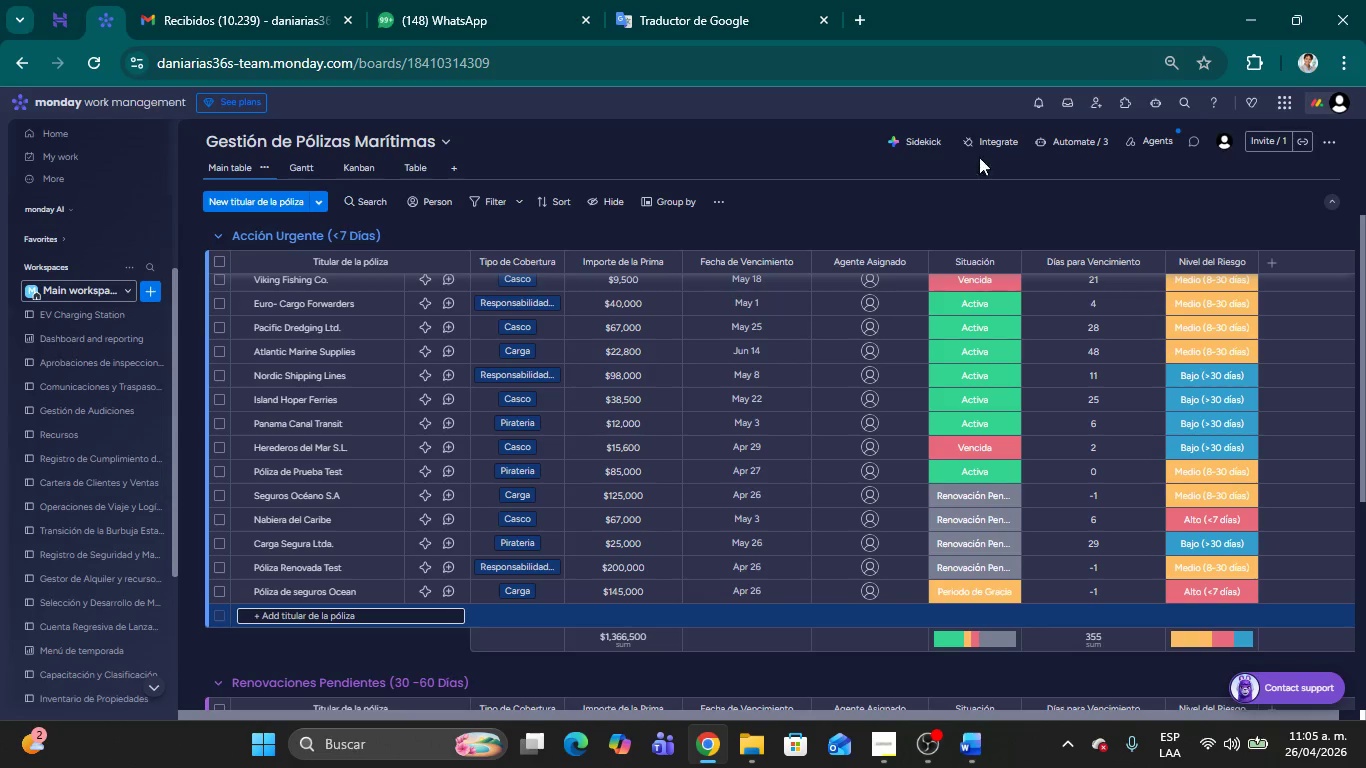 
wait(5.84)
 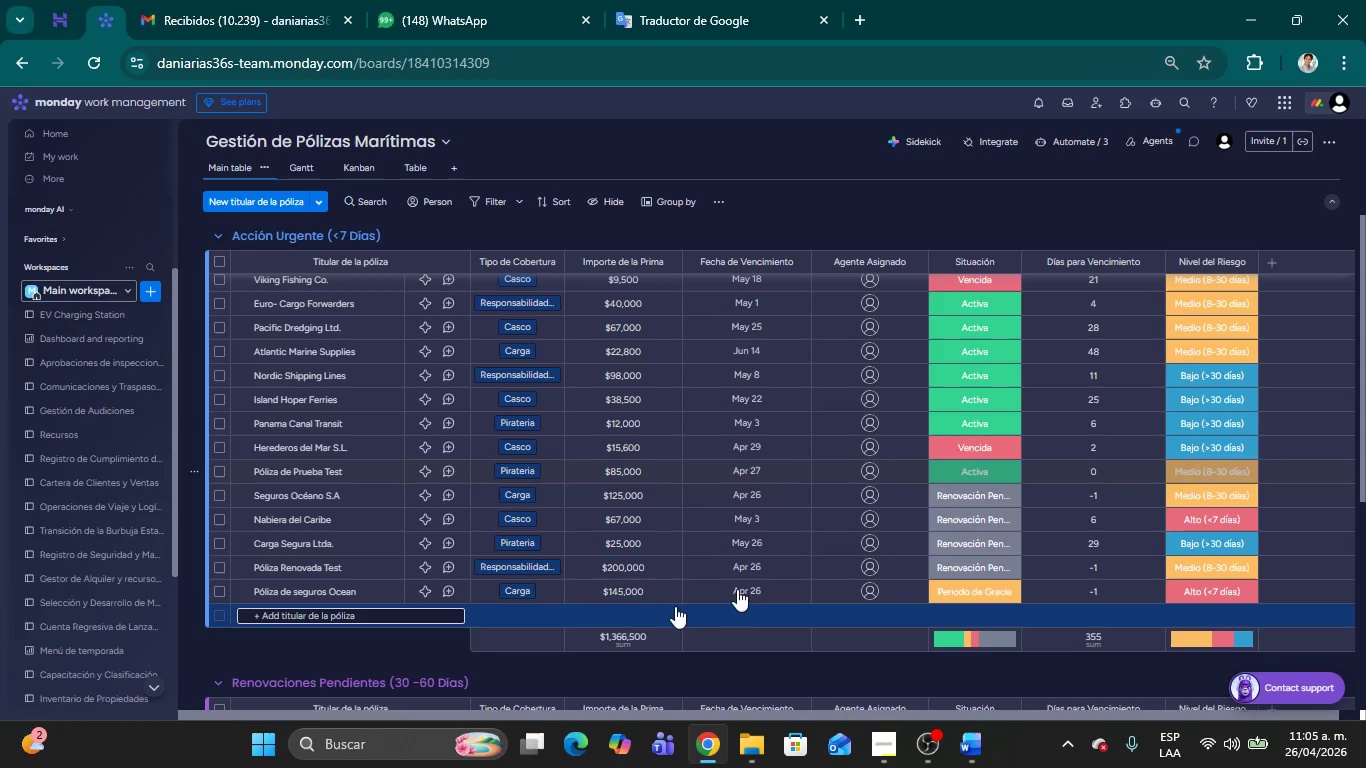 
left_click([967, 208])
 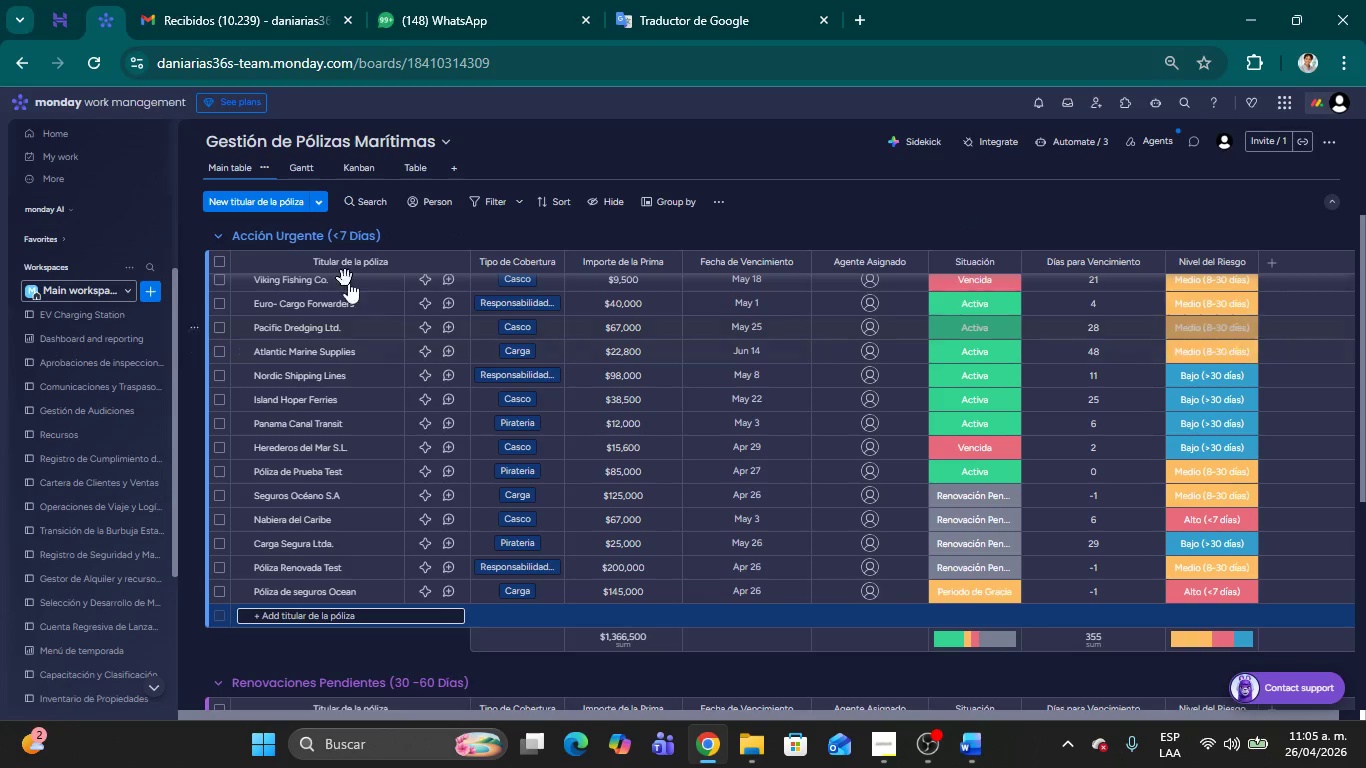 
scroll: coordinate [579, 455], scroll_direction: up, amount: 9.0
 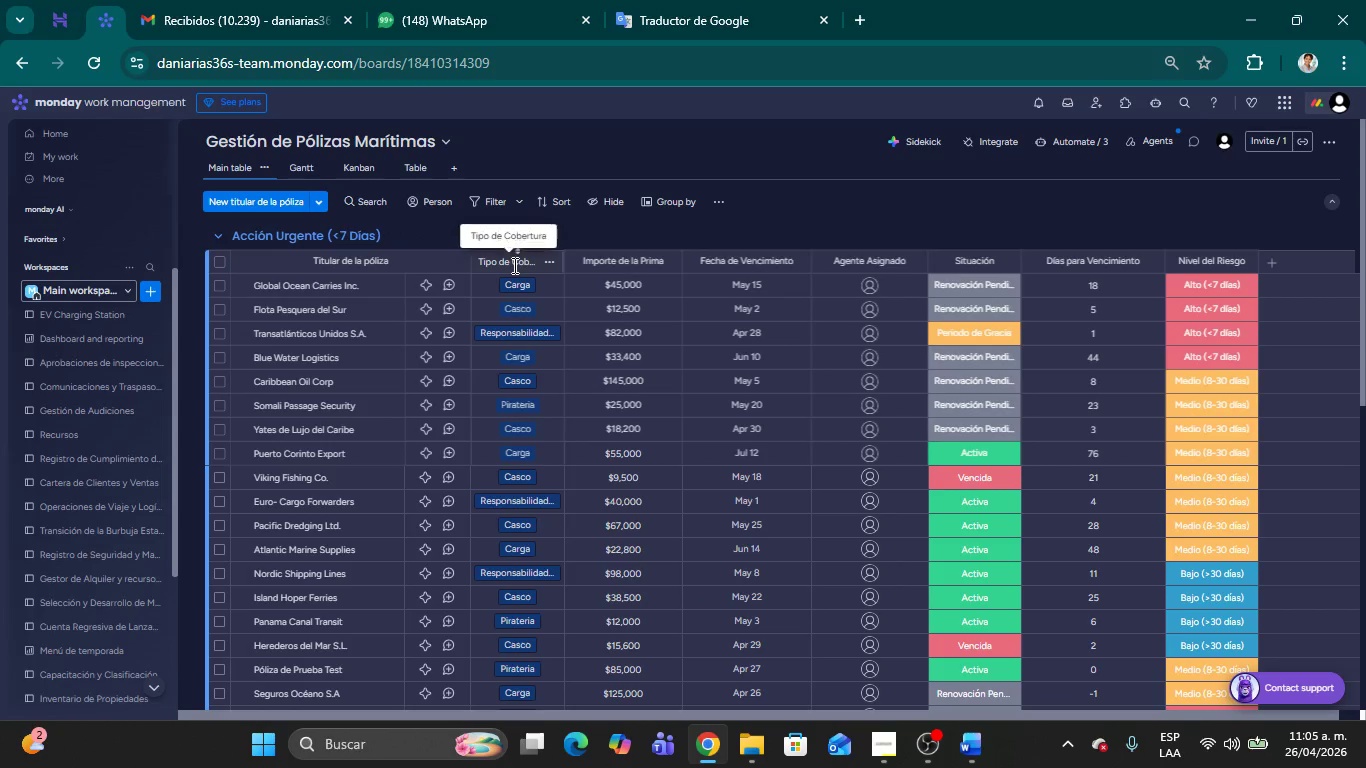 
left_click([513, 265])
 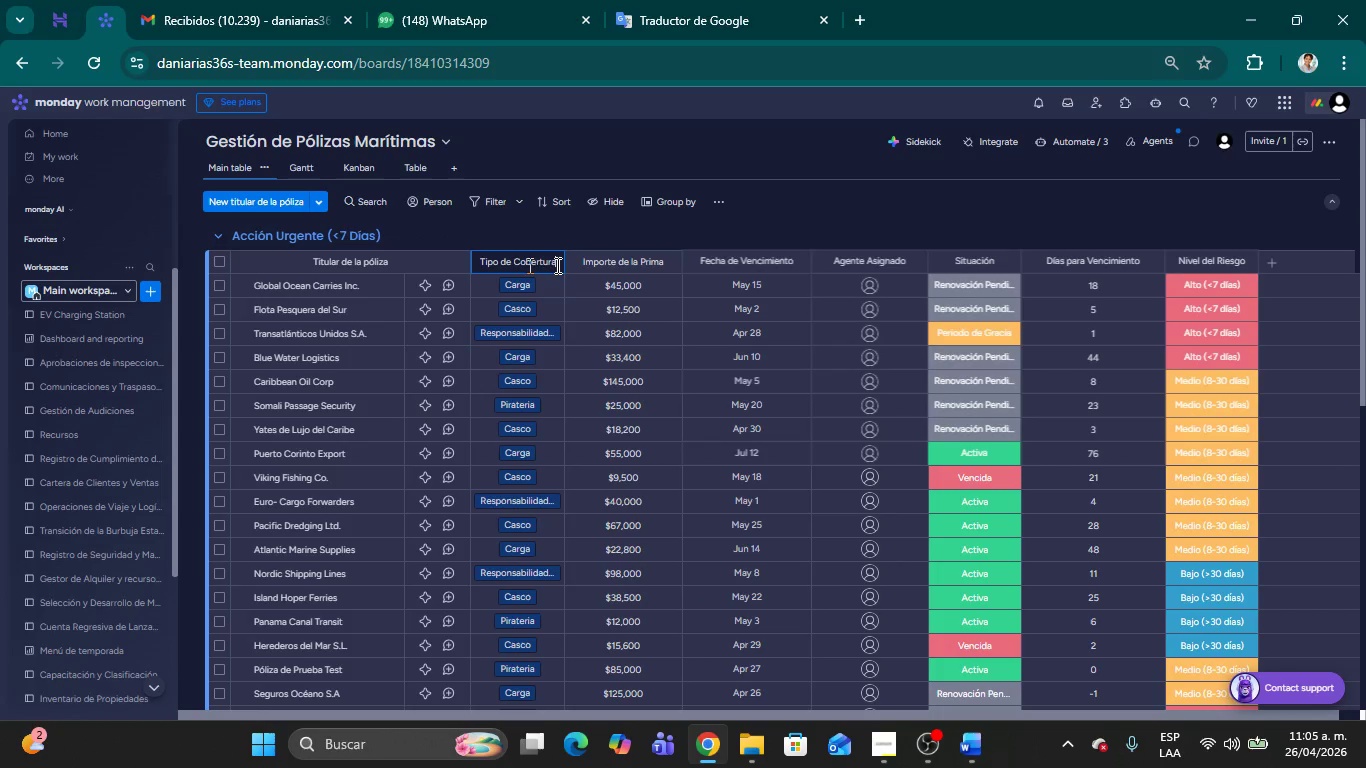 
mouse_move([620, 266])
 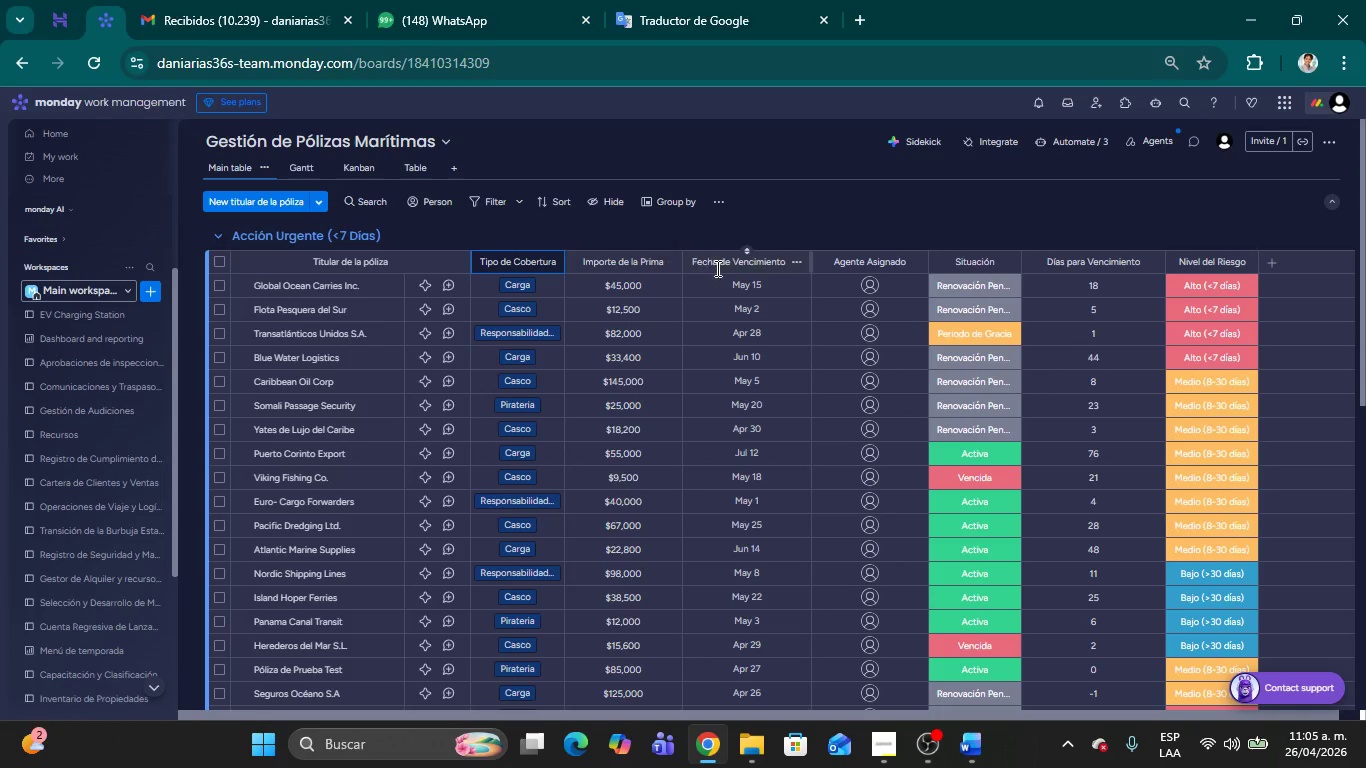 
mouse_move([735, 281])
 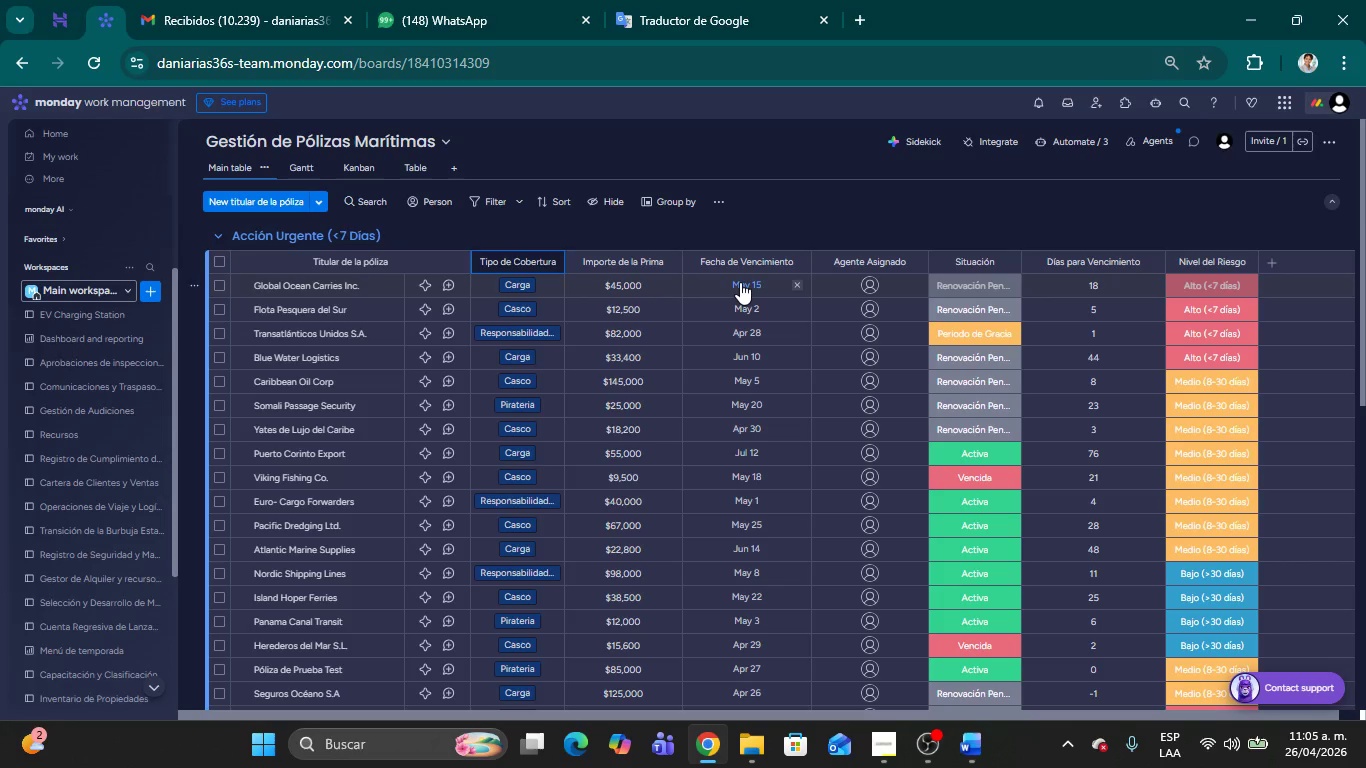 
left_click([740, 282])
 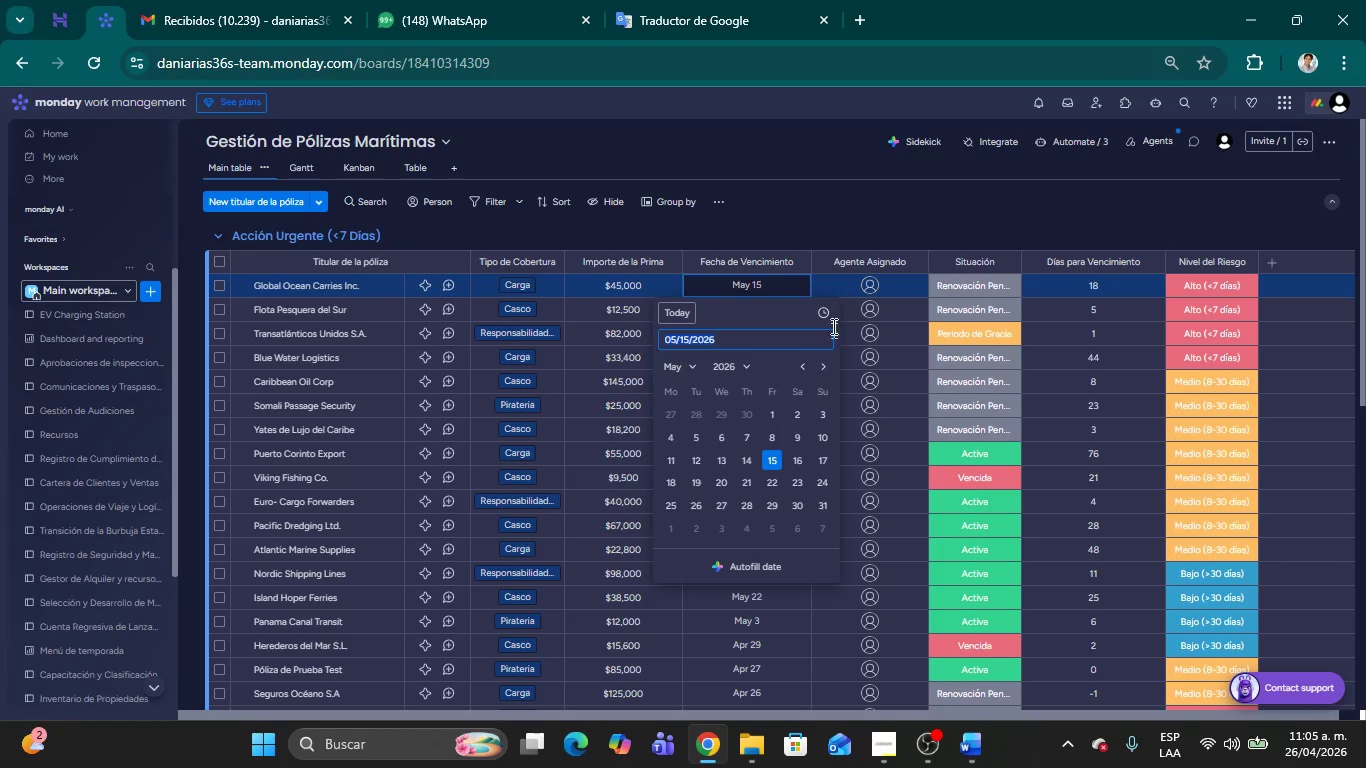 
wait(5.31)
 